 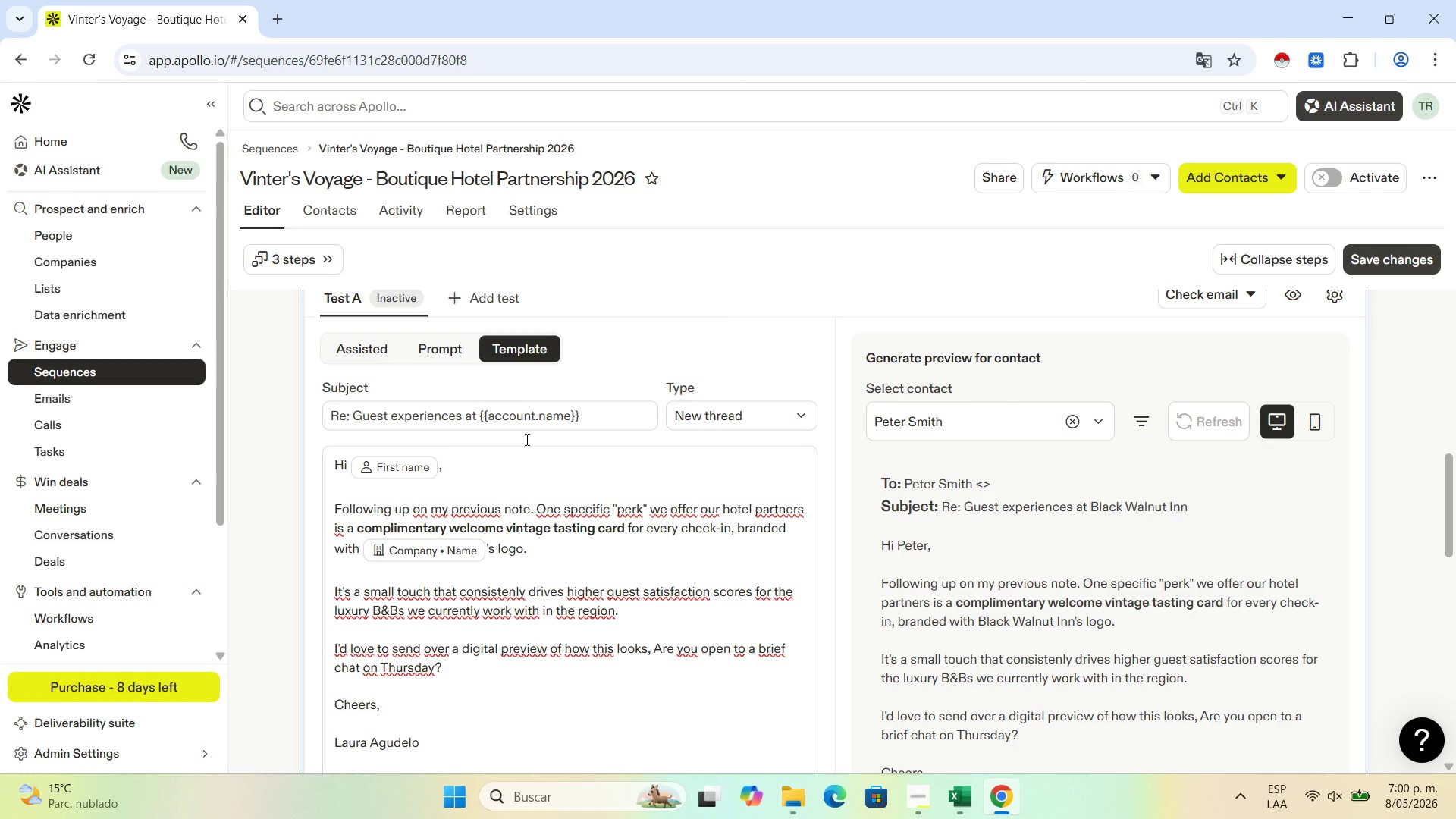 
right_click([102, 19])
 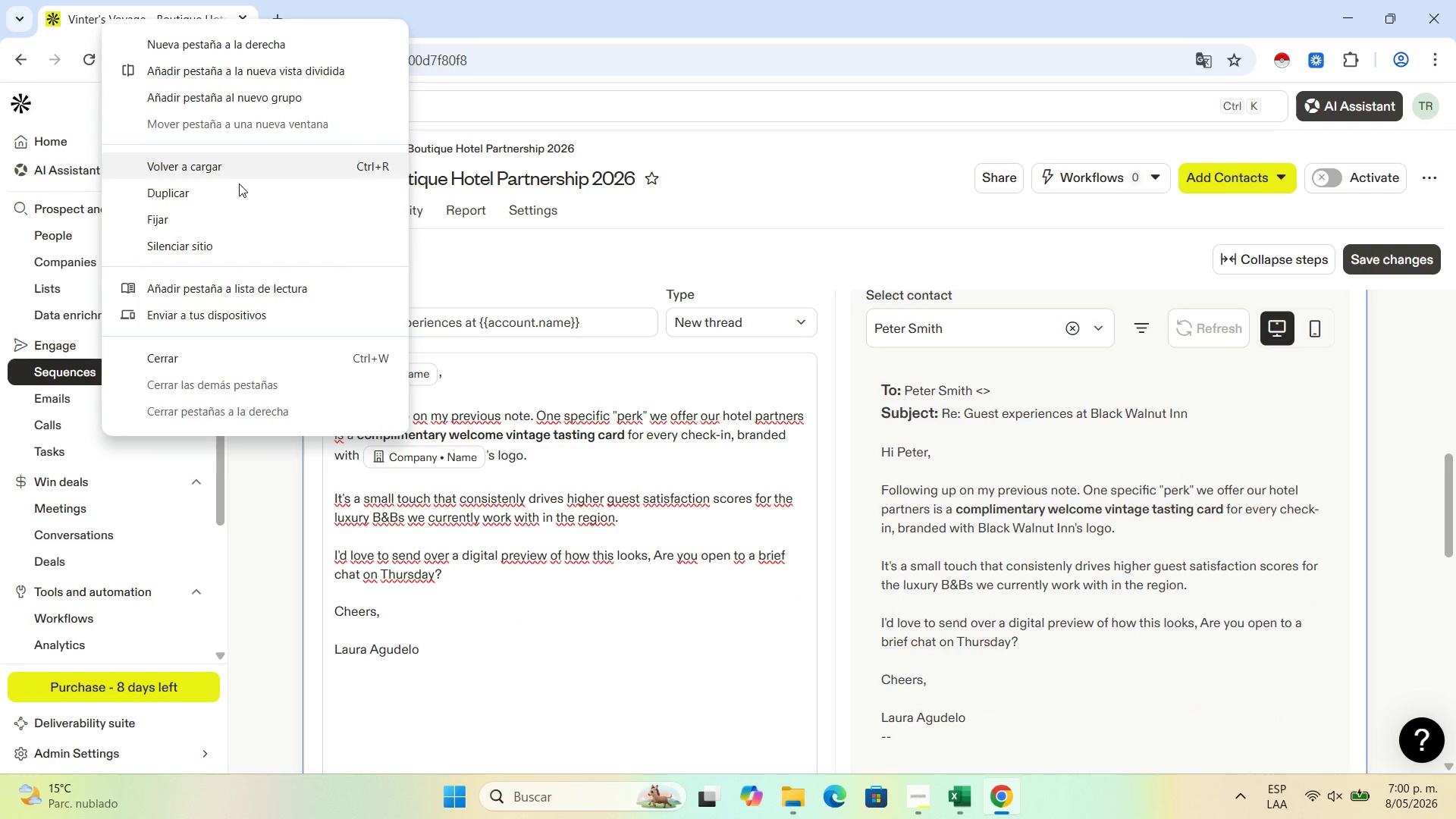 
left_click([239, 184])
 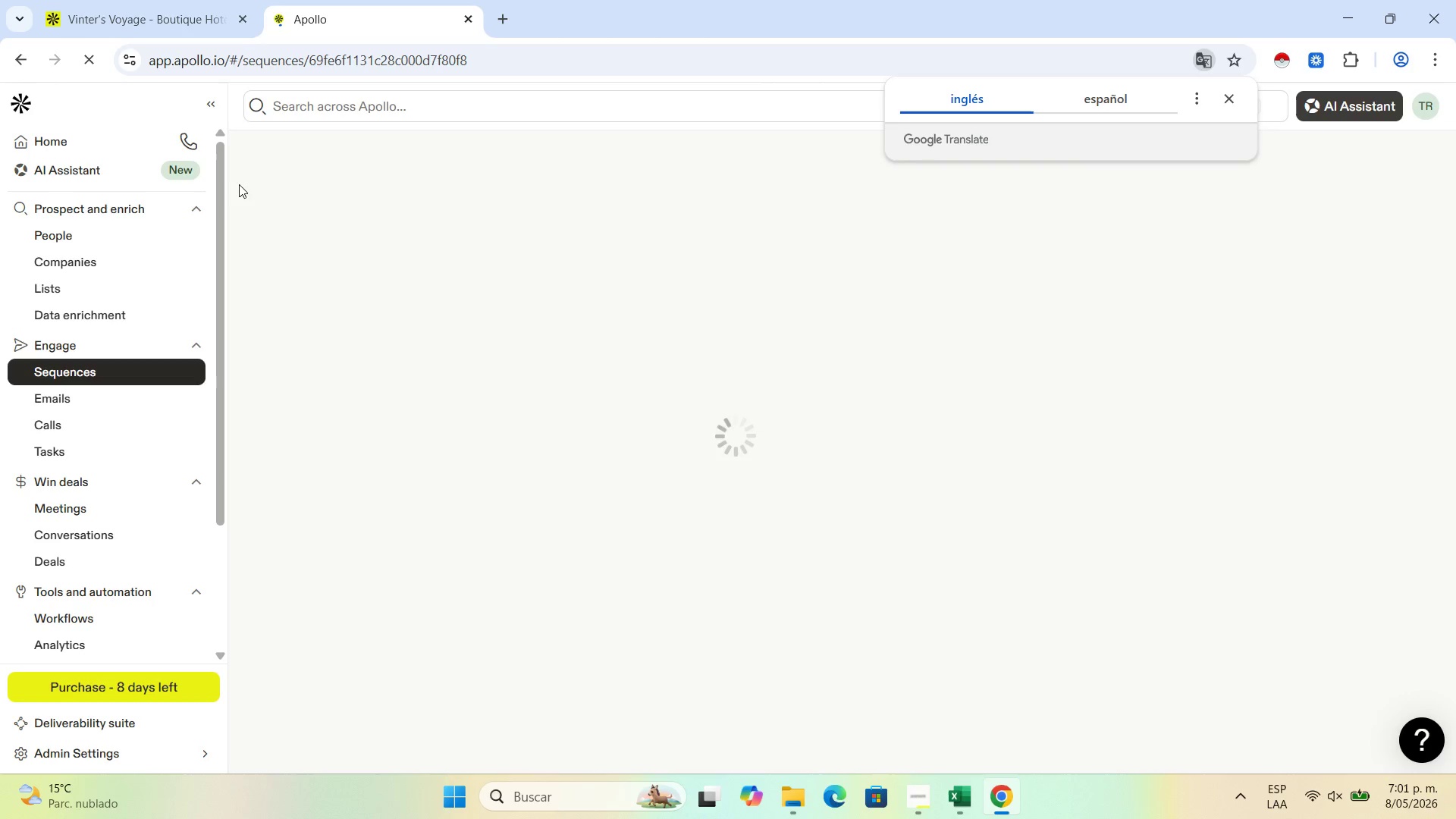 
wait(7.66)
 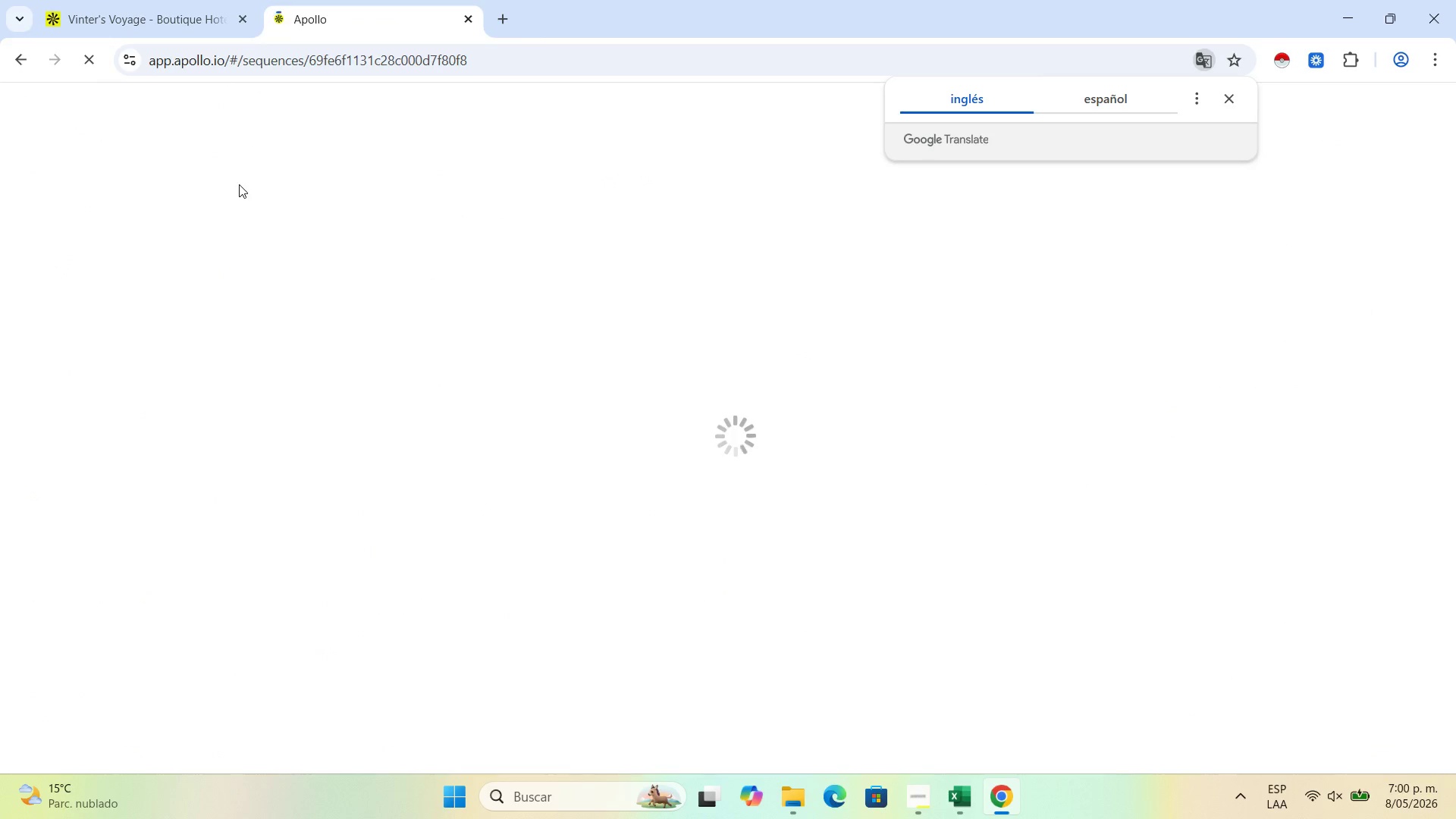 
left_click([1234, 101])
 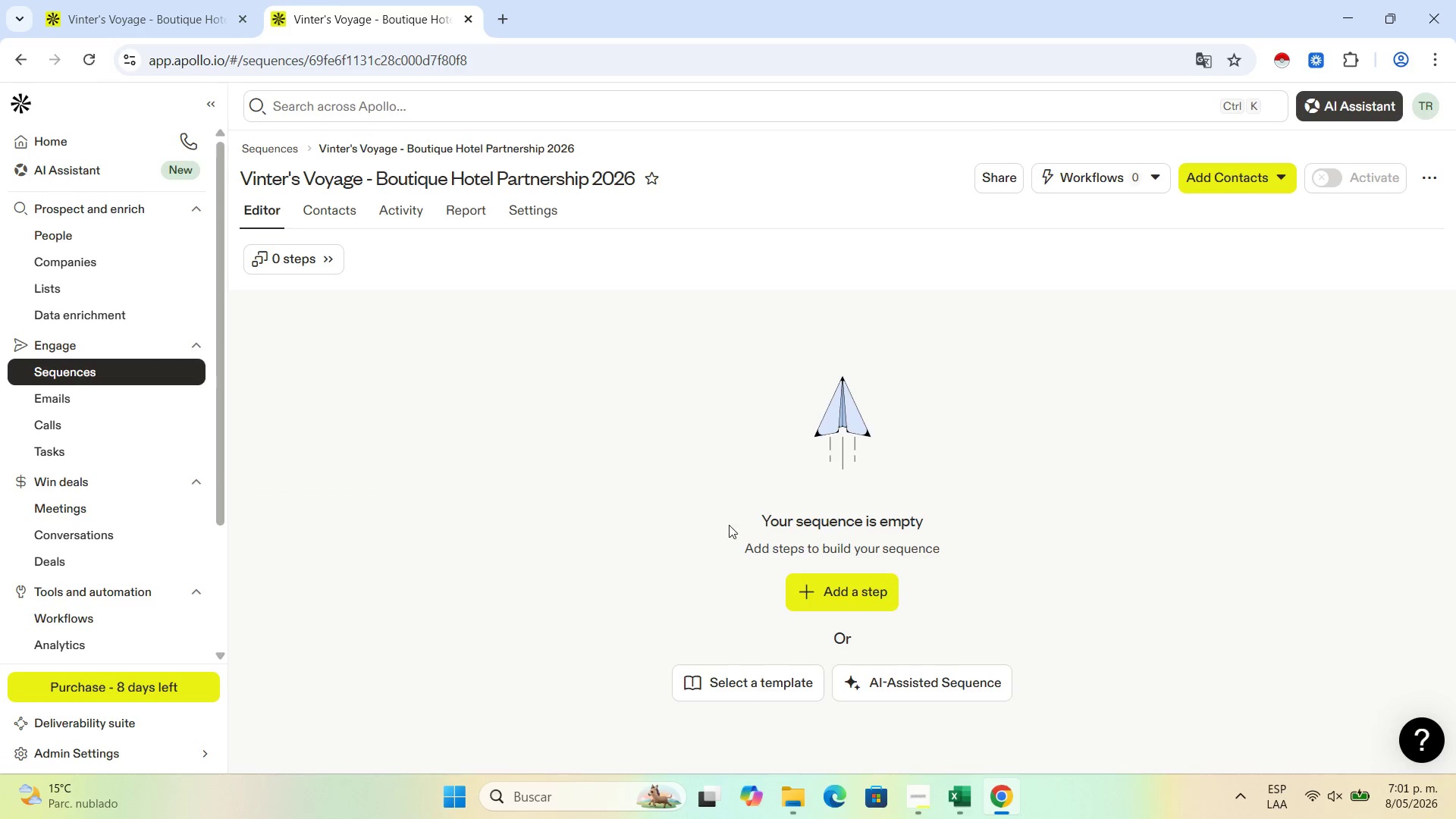 
wait(7.62)
 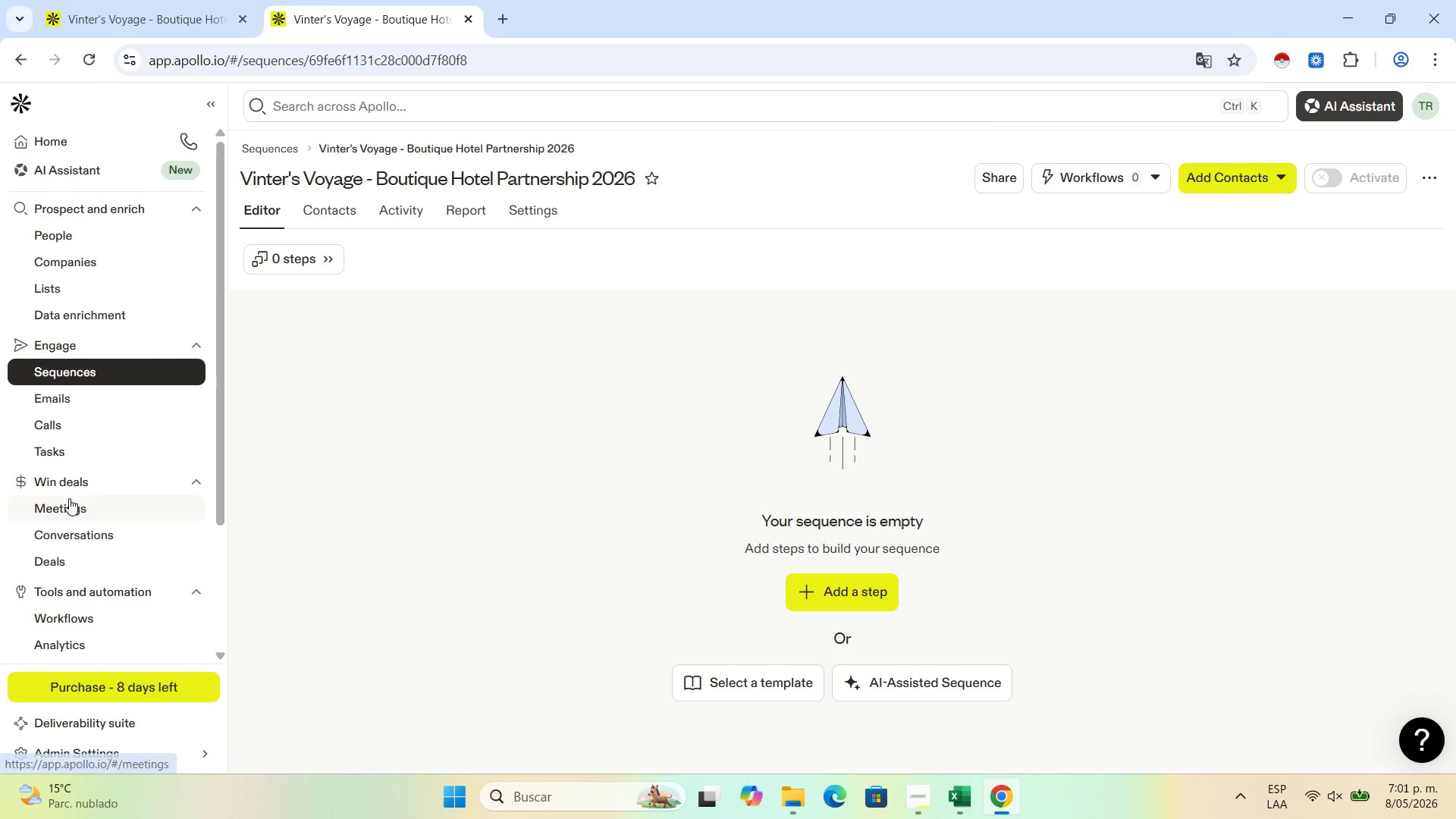 
left_click([134, 0])
 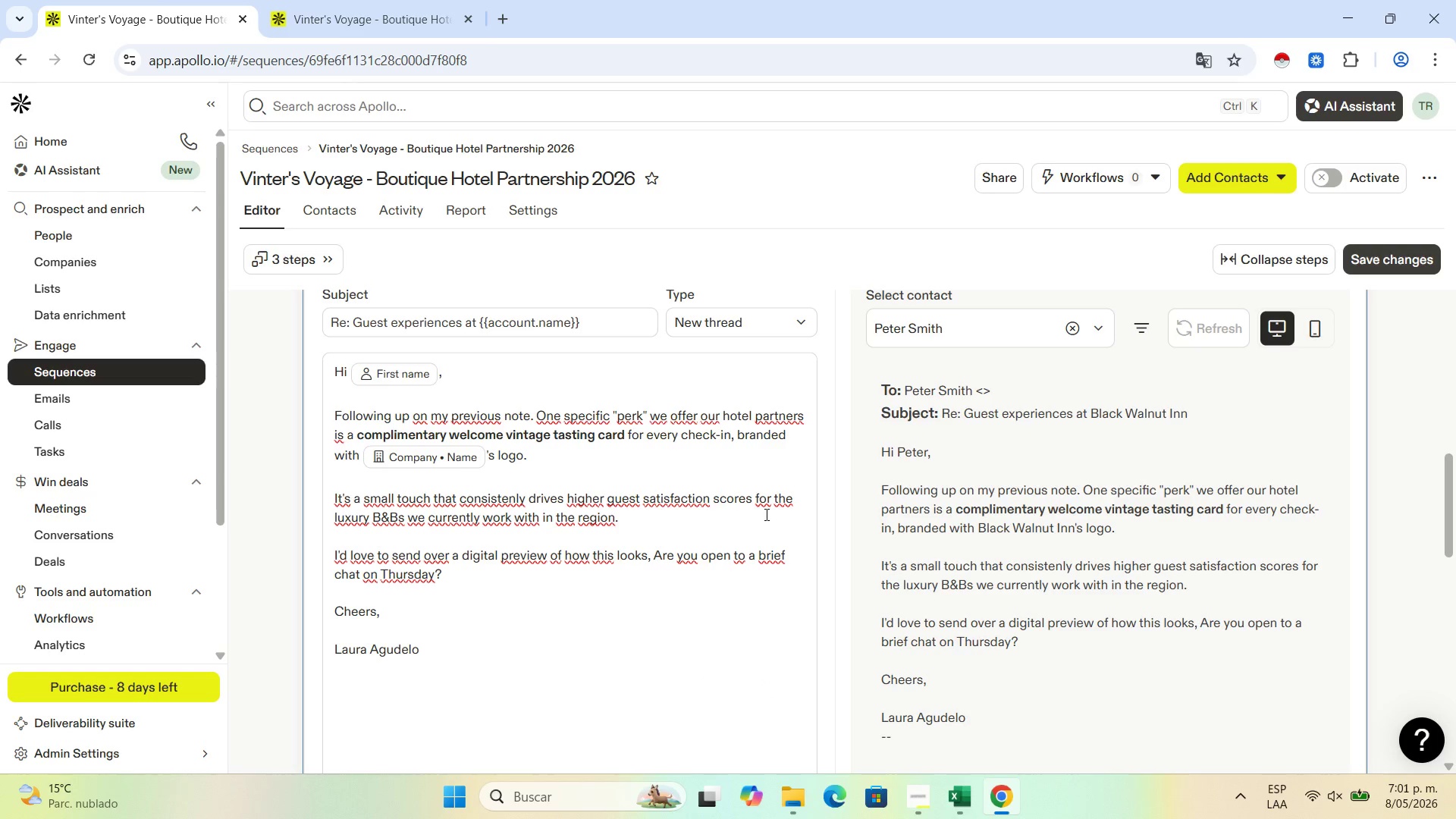 
scroll: coordinate [765, 507], scroll_direction: up, amount: 3.0
 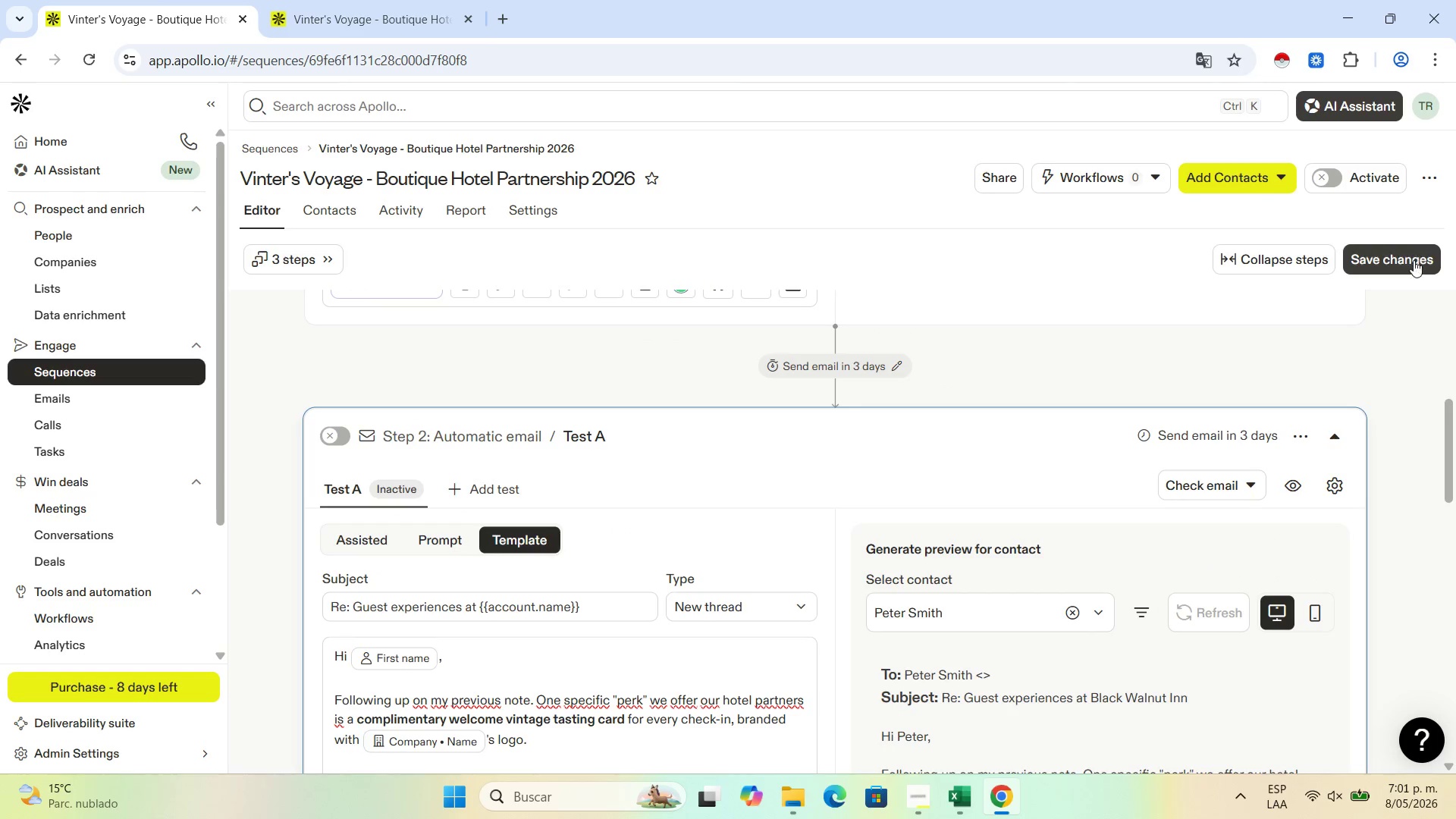 
left_click([1414, 260])
 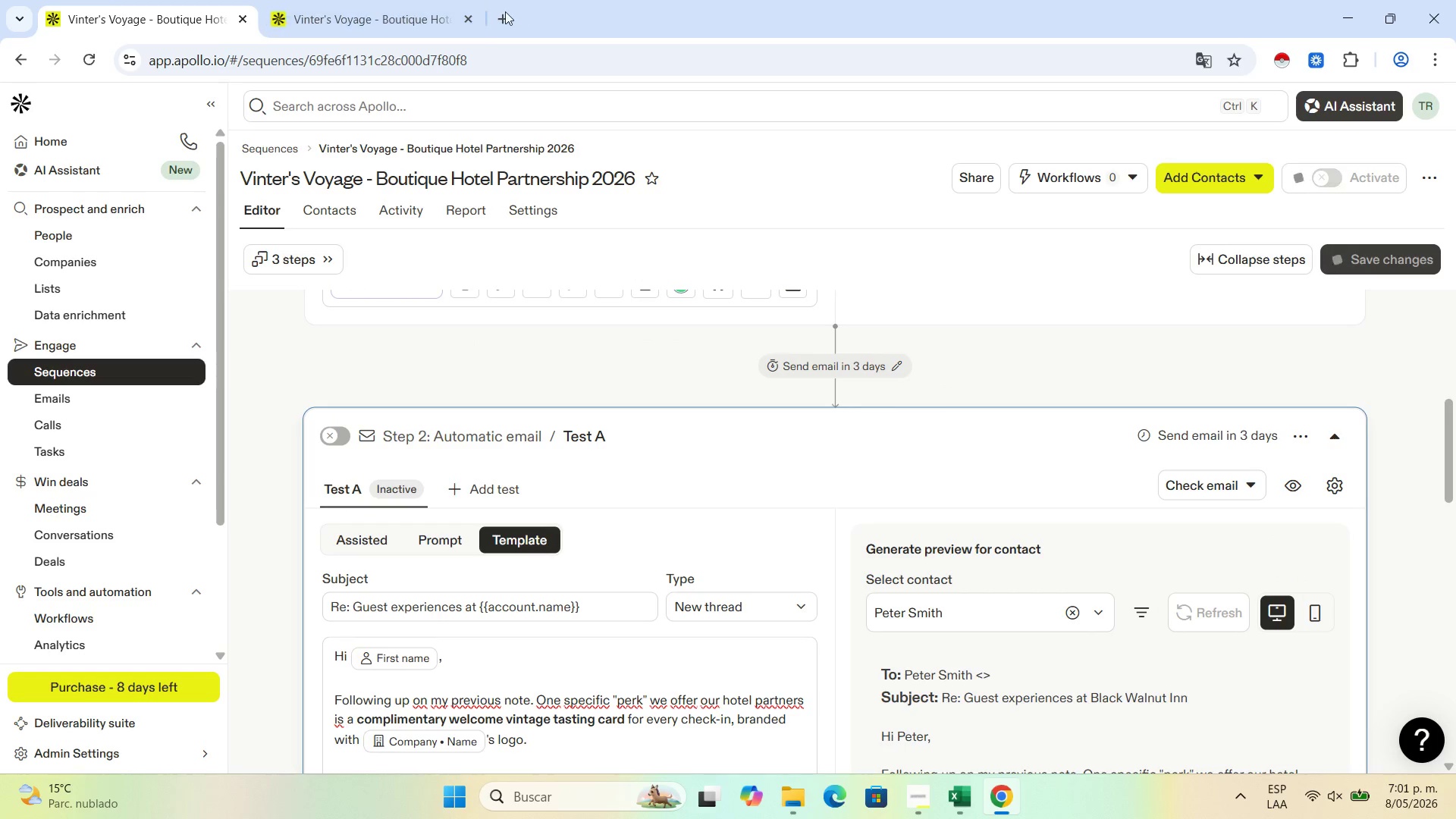 
left_click([461, 21])
 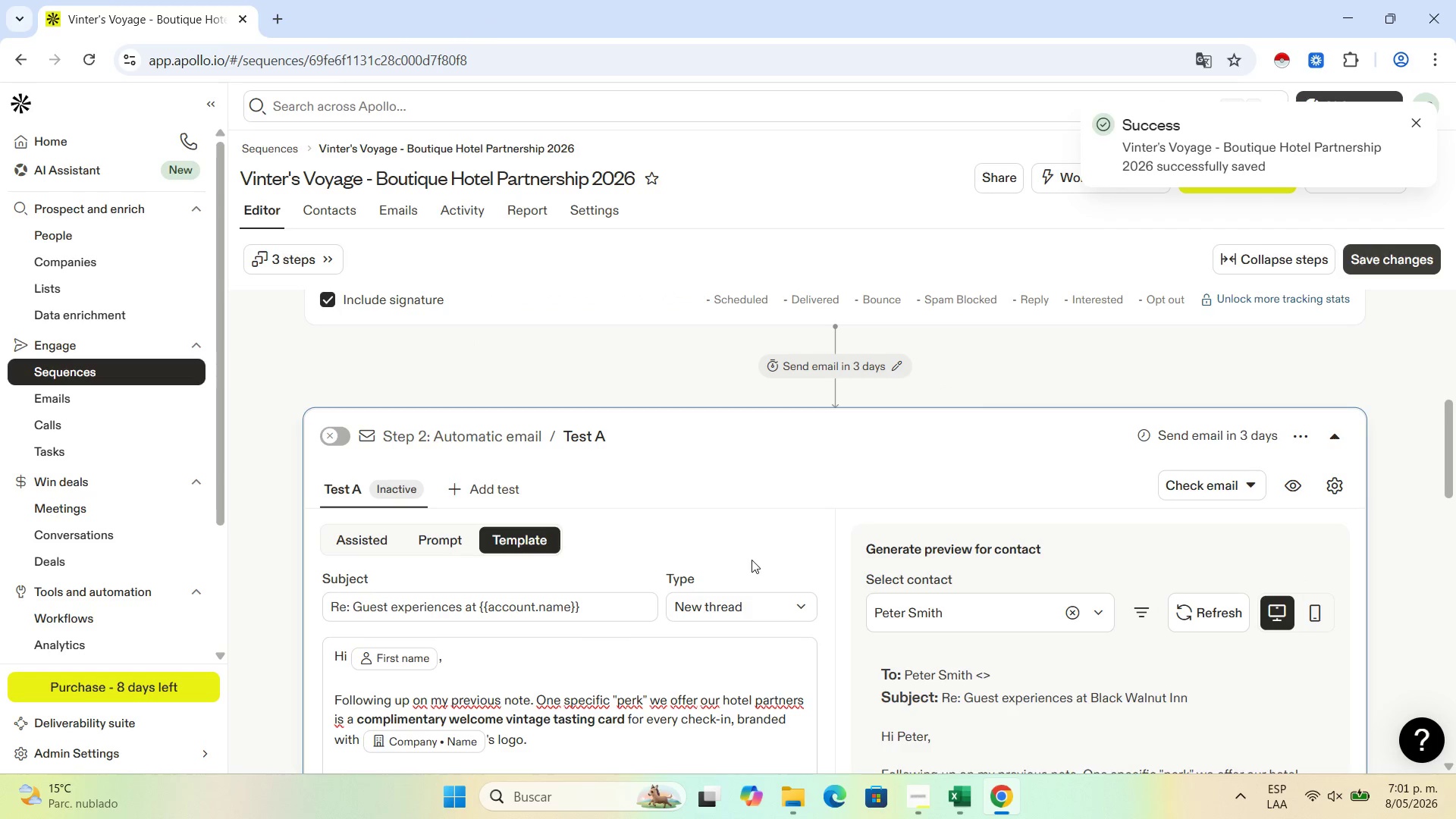 
wait(6.84)
 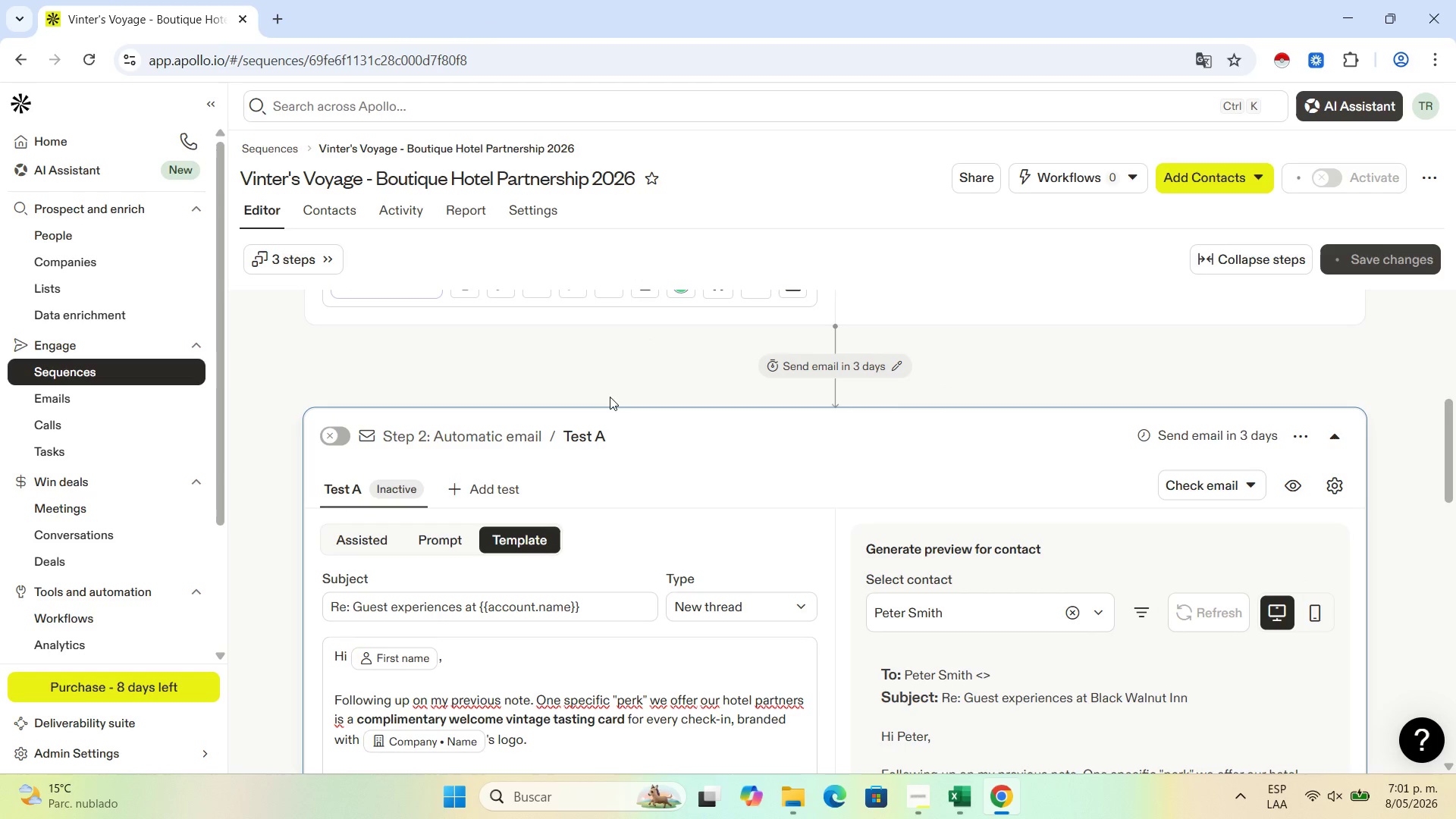 
left_click([1415, 127])
 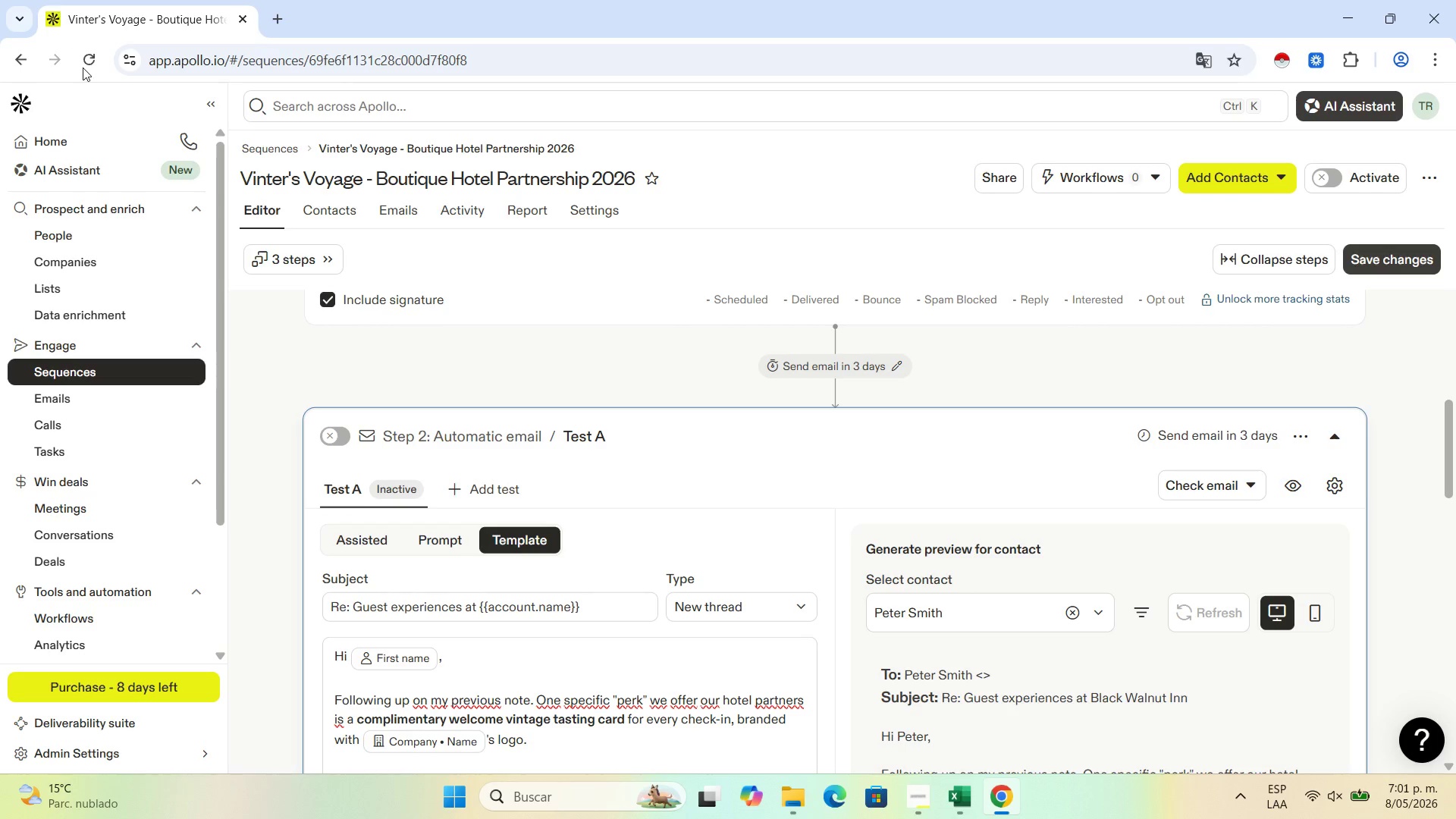 
left_click([85, 65])
 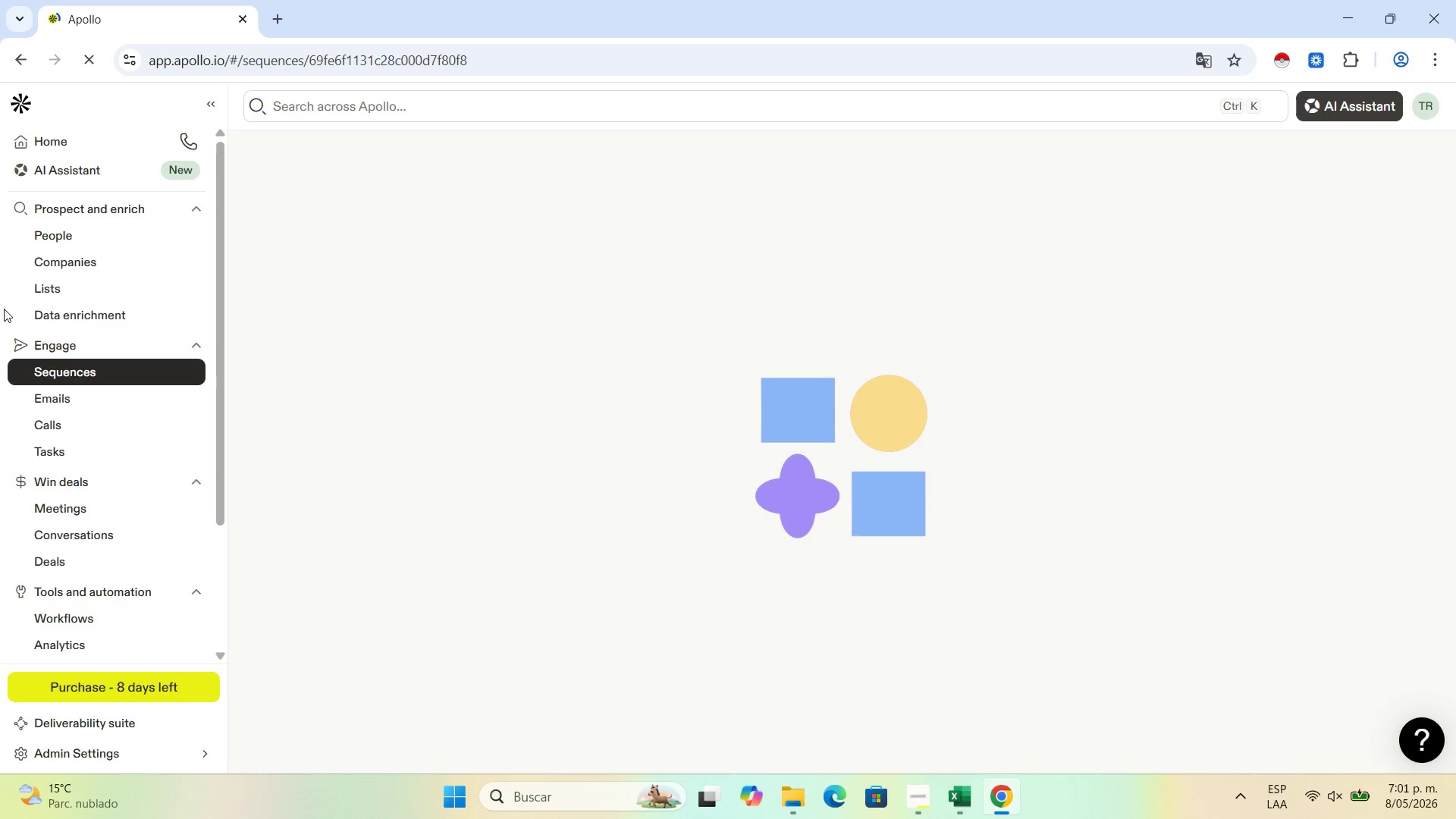 
wait(11.91)
 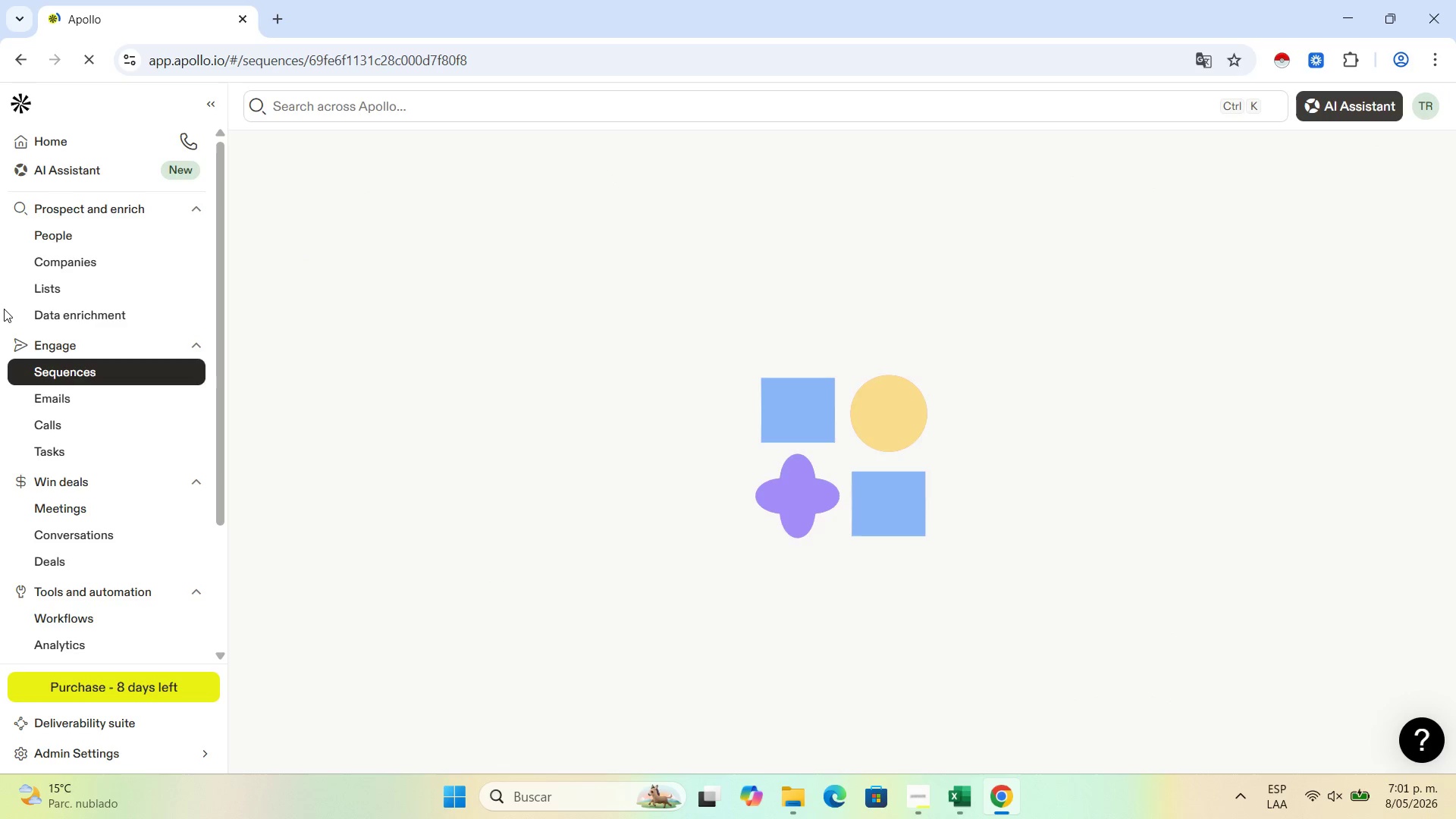 
left_click([1413, 263])
 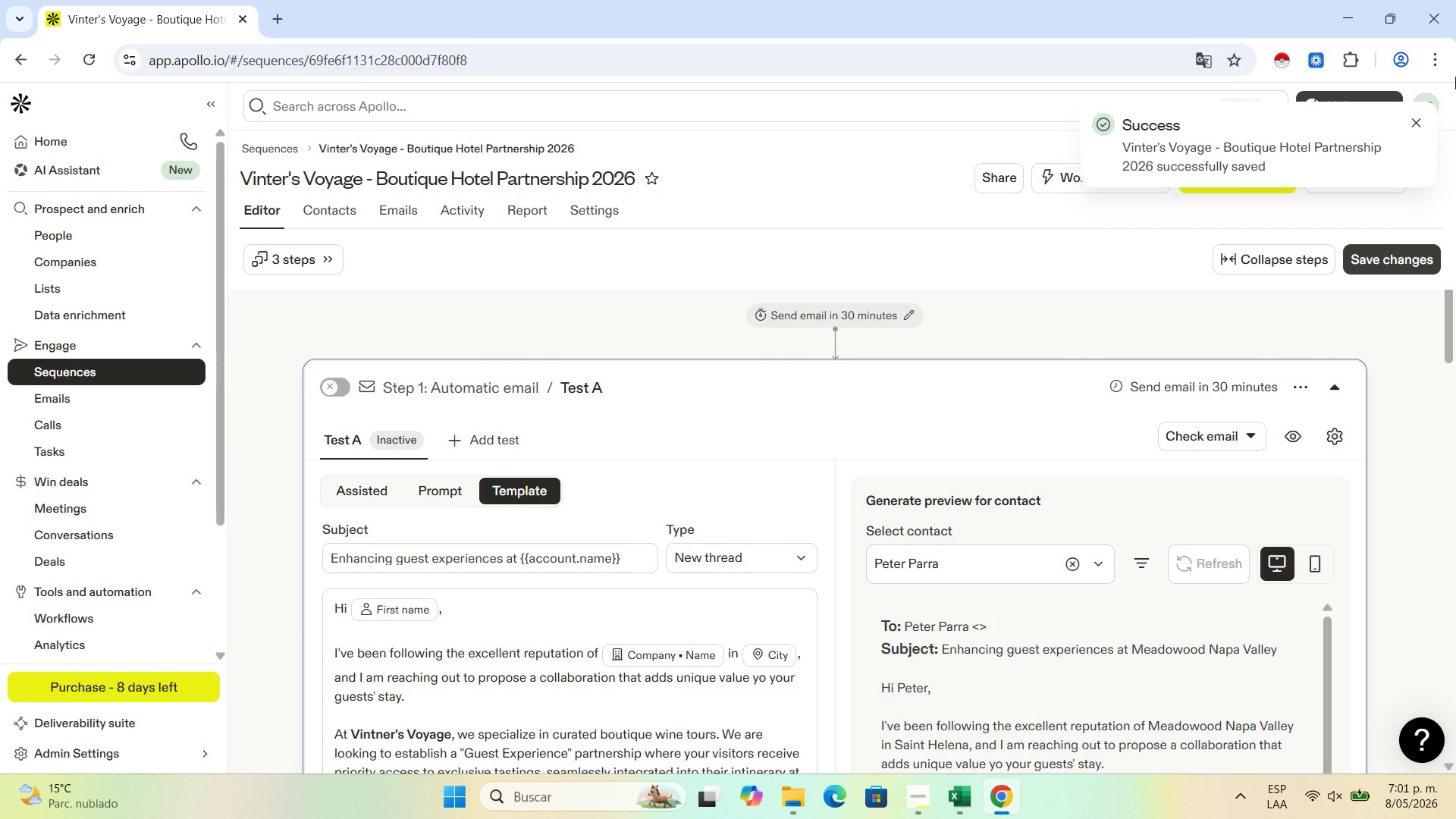 
left_click([1417, 118])
 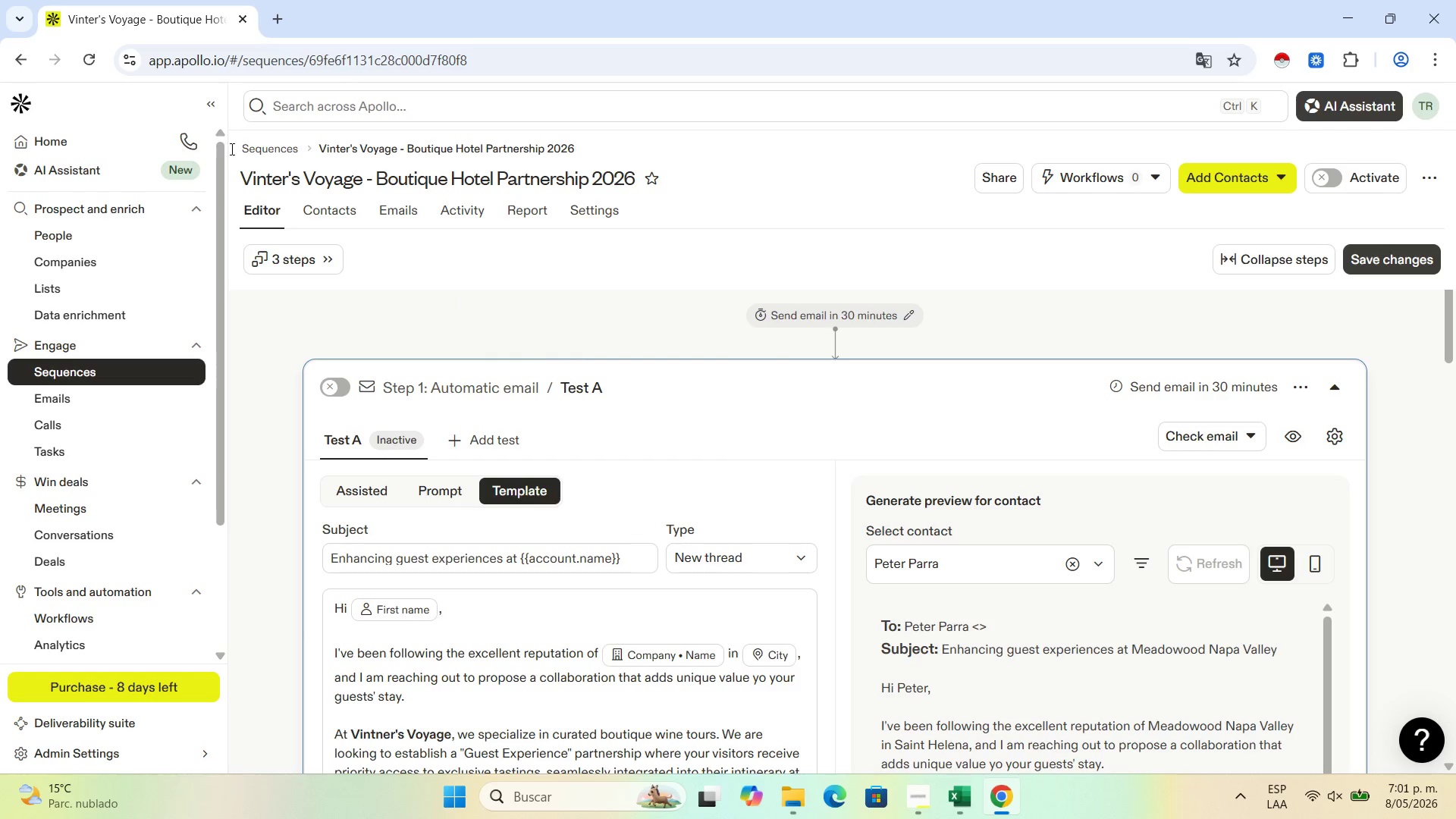 
right_click([118, 11])
 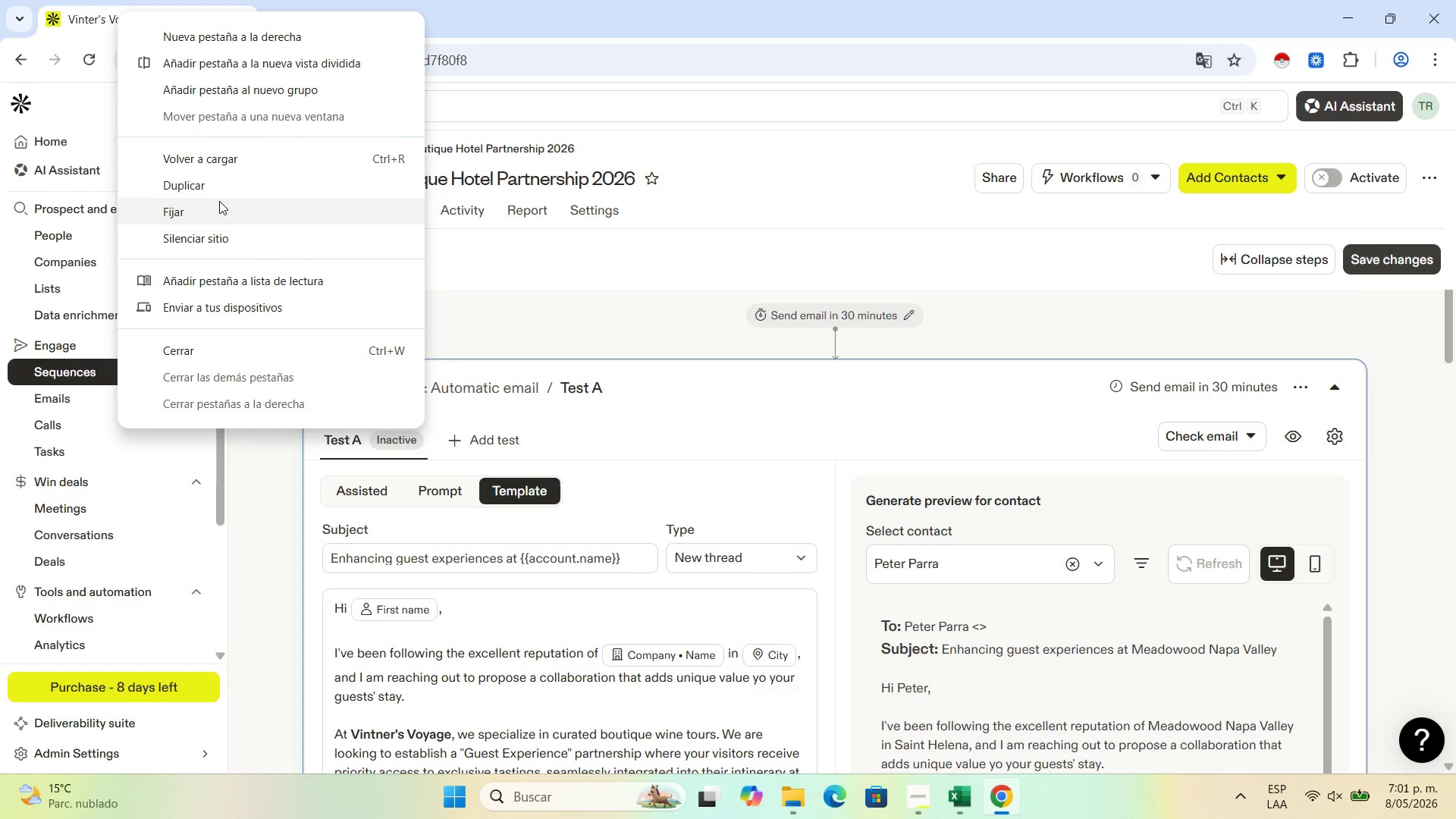 
left_click([223, 190])
 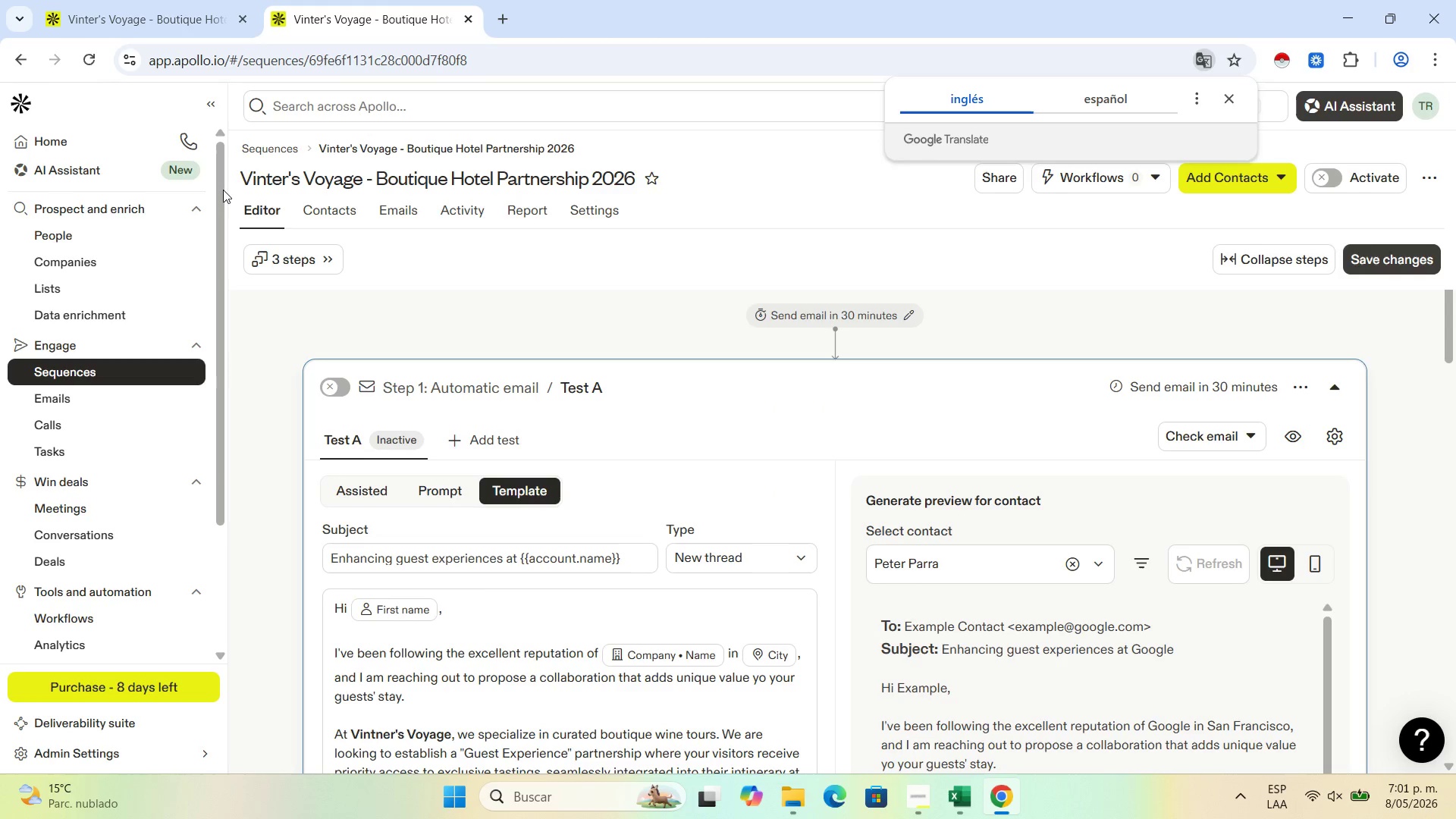 
wait(12.09)
 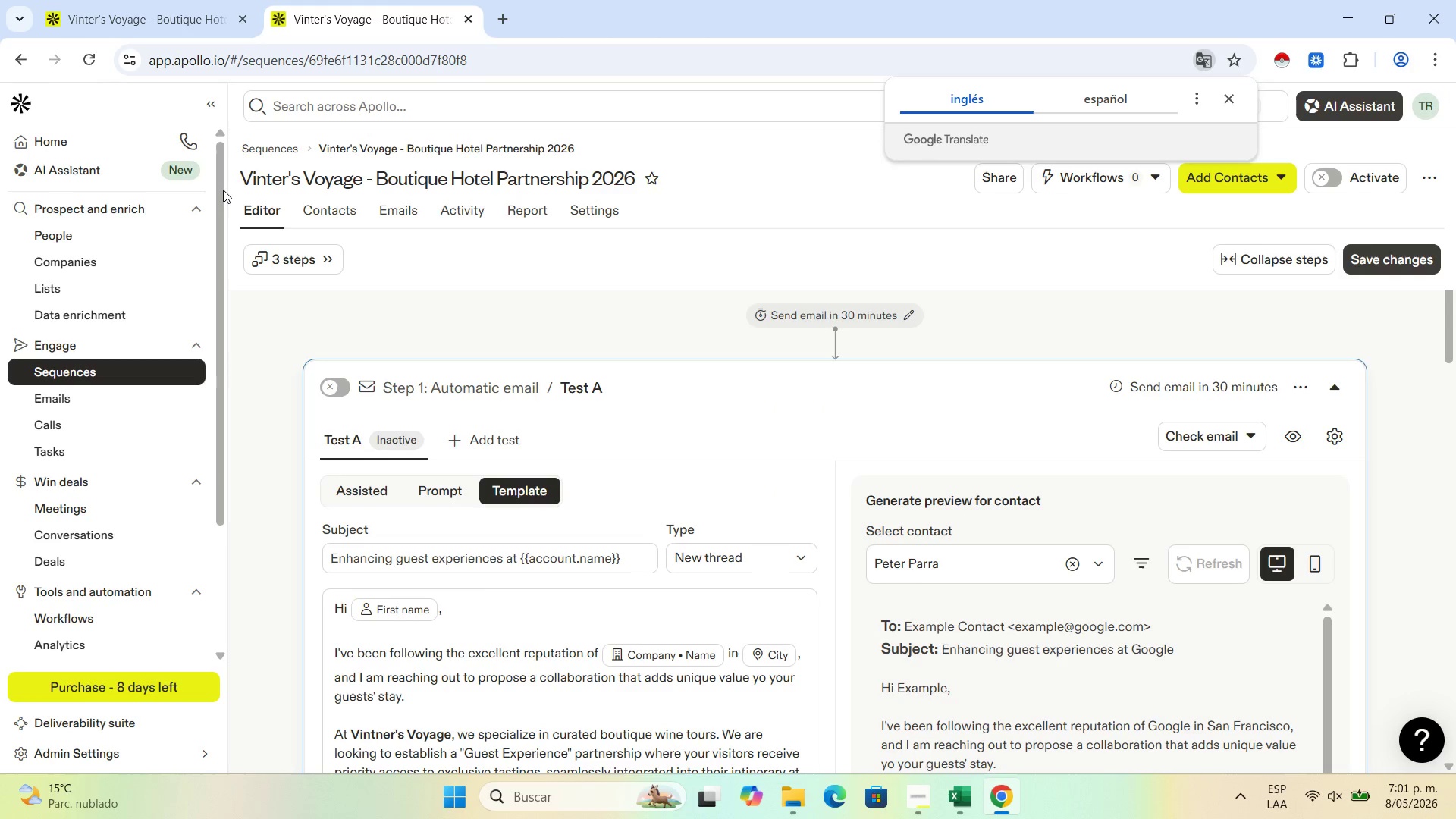 
left_click([1225, 105])
 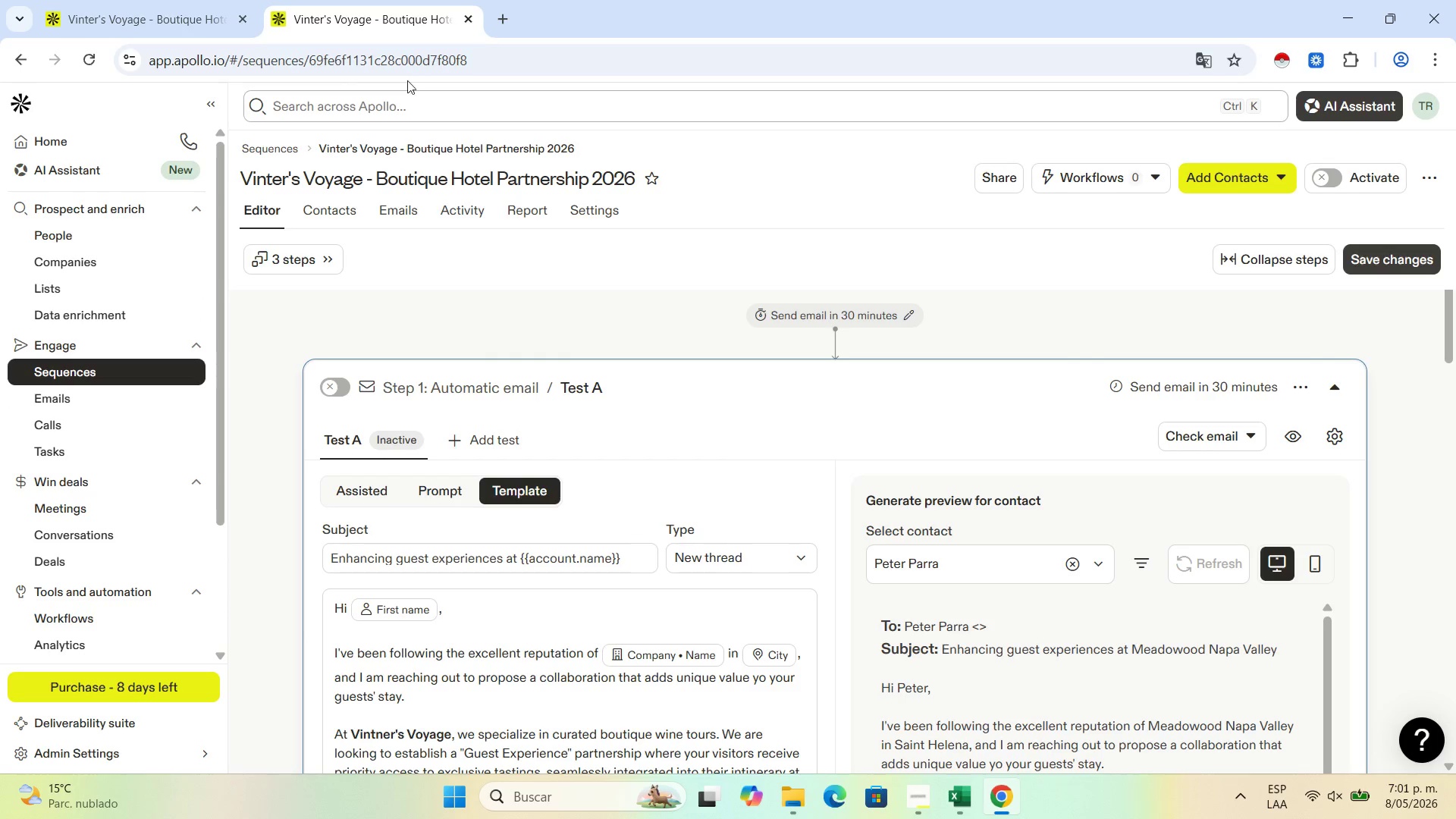 
wait(6.23)
 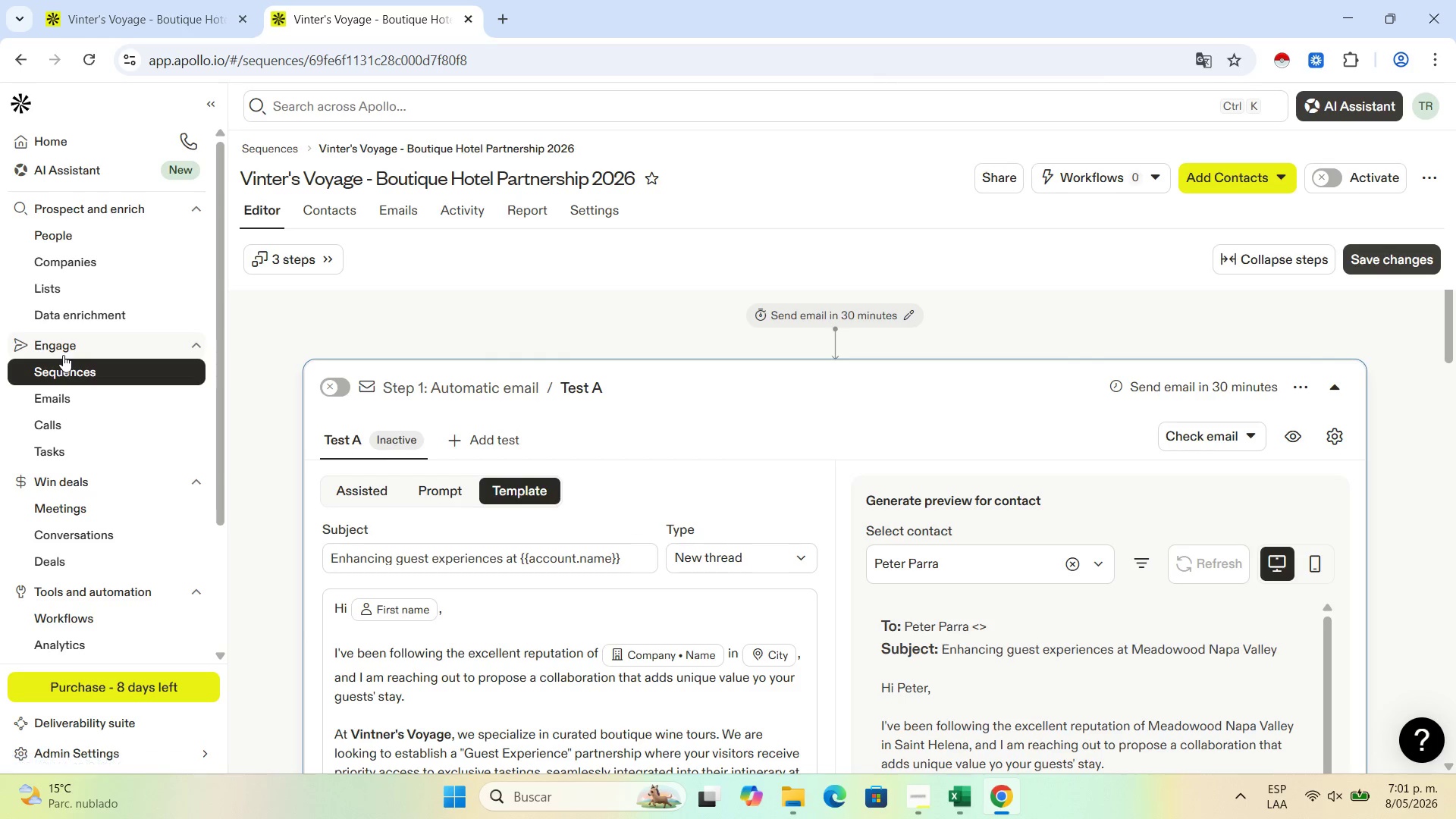 
left_click([1420, 187])
 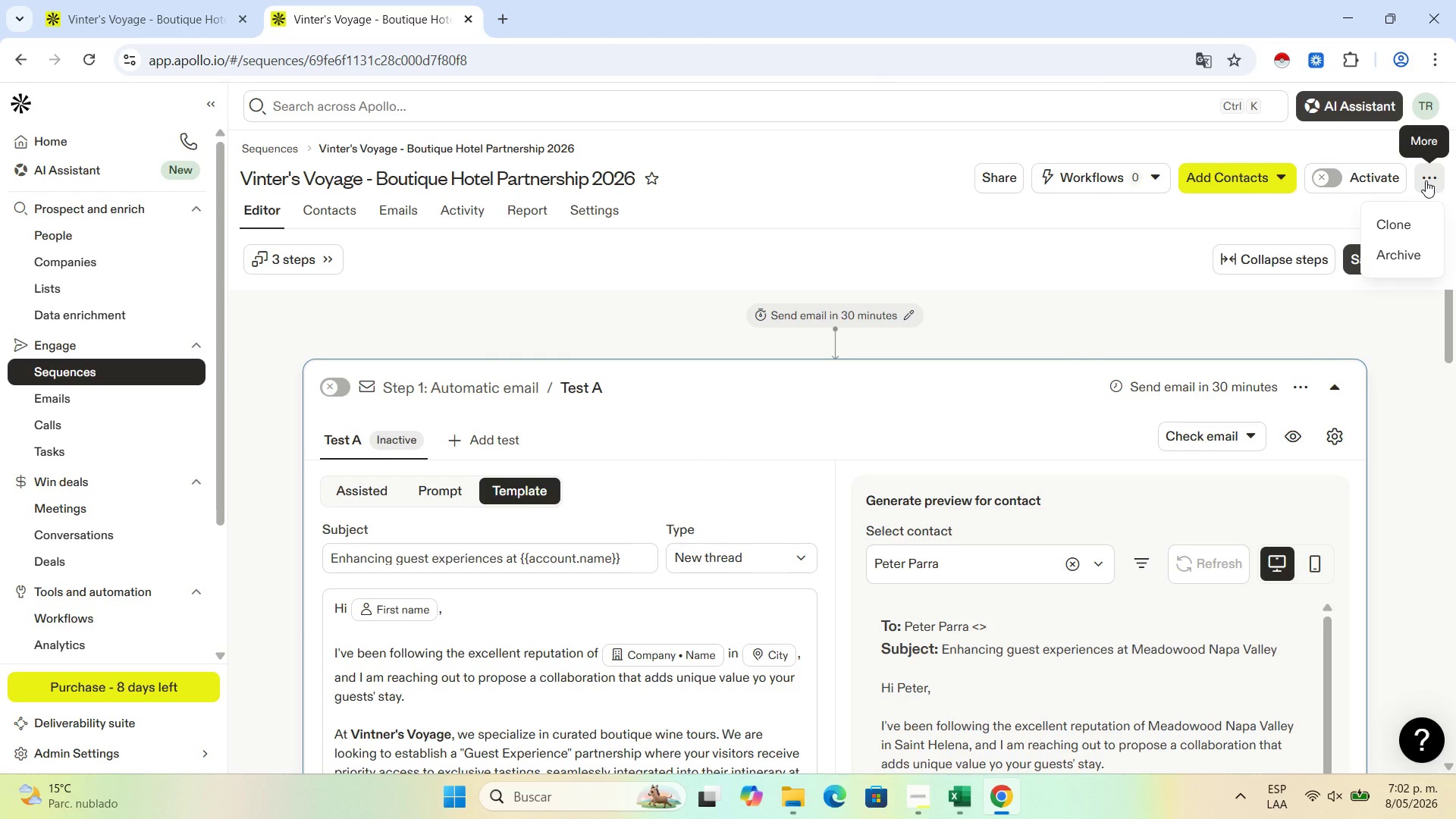 
left_click([1426, 180])
 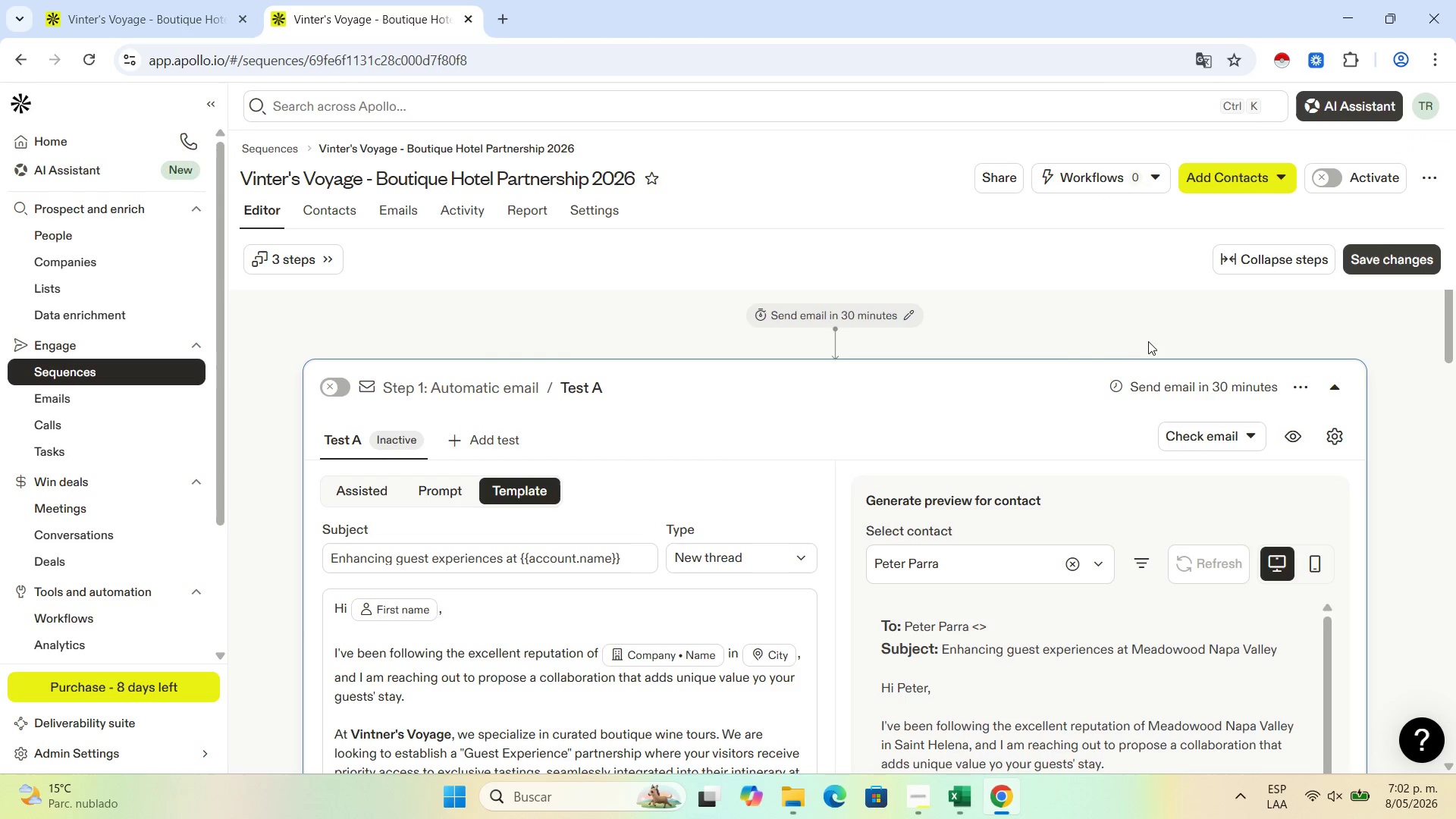 
scroll: coordinate [1135, 341], scroll_direction: up, amount: 2.0
 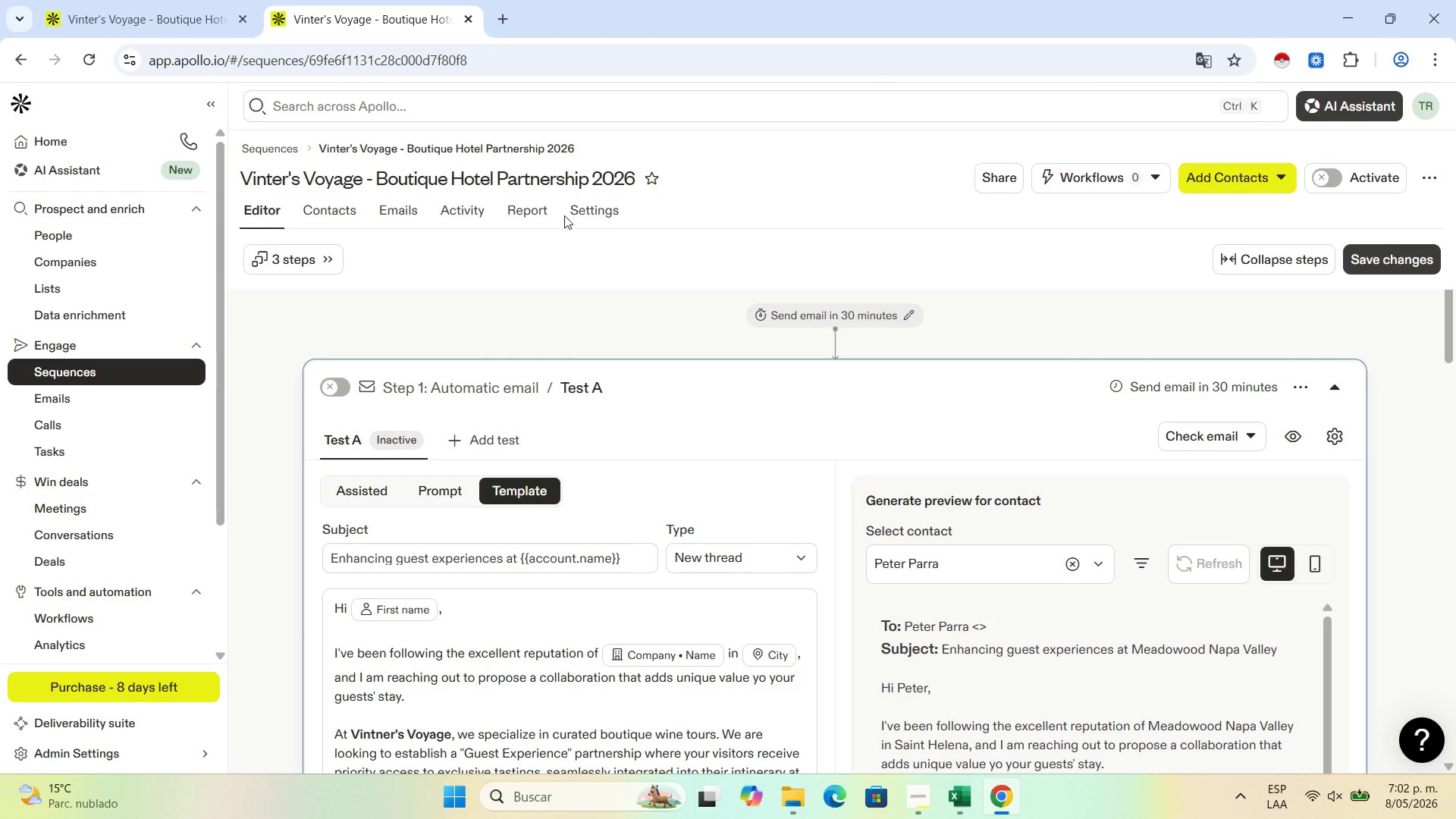 
left_click([625, 212])
 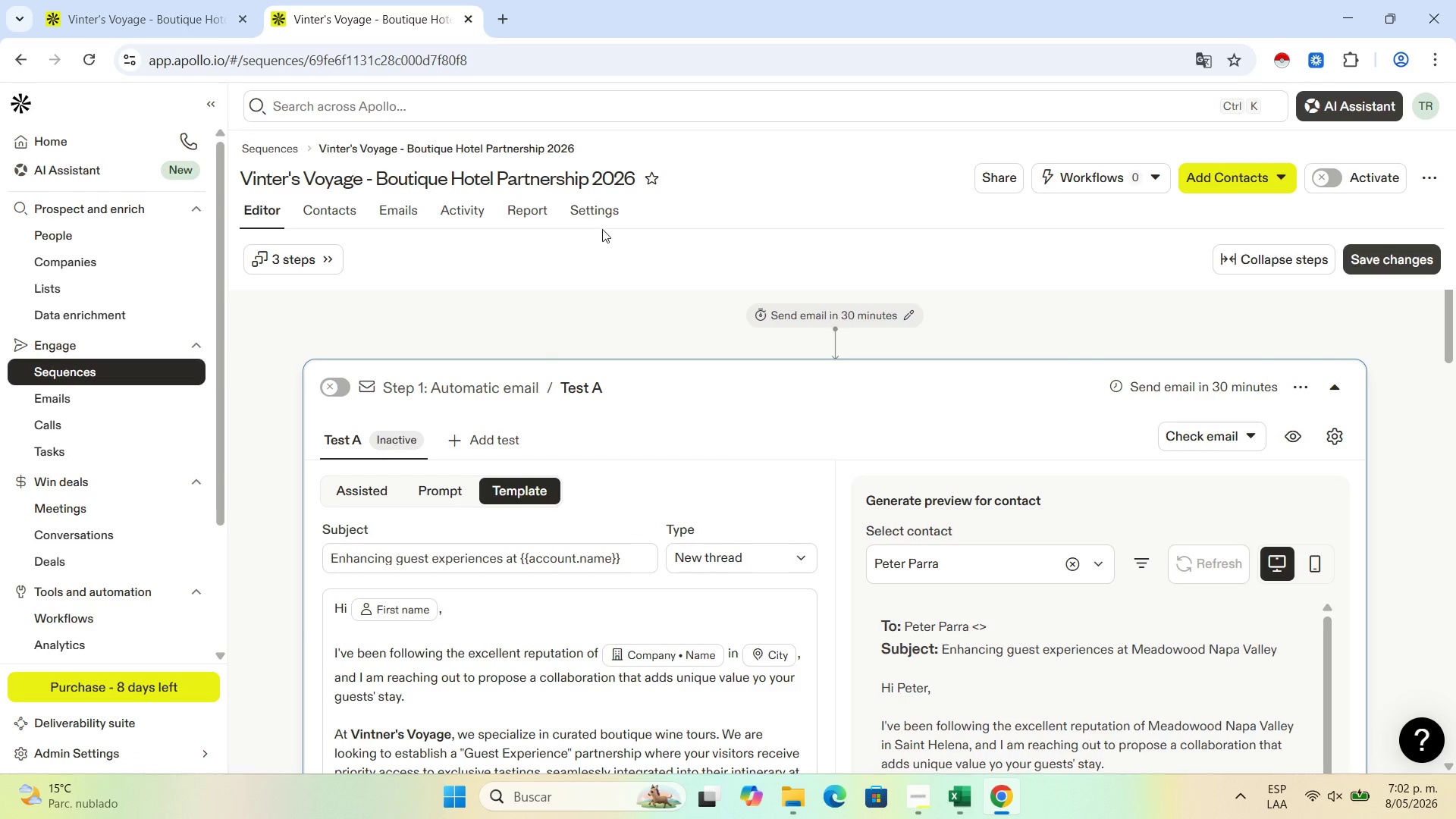 
left_click([583, 208])
 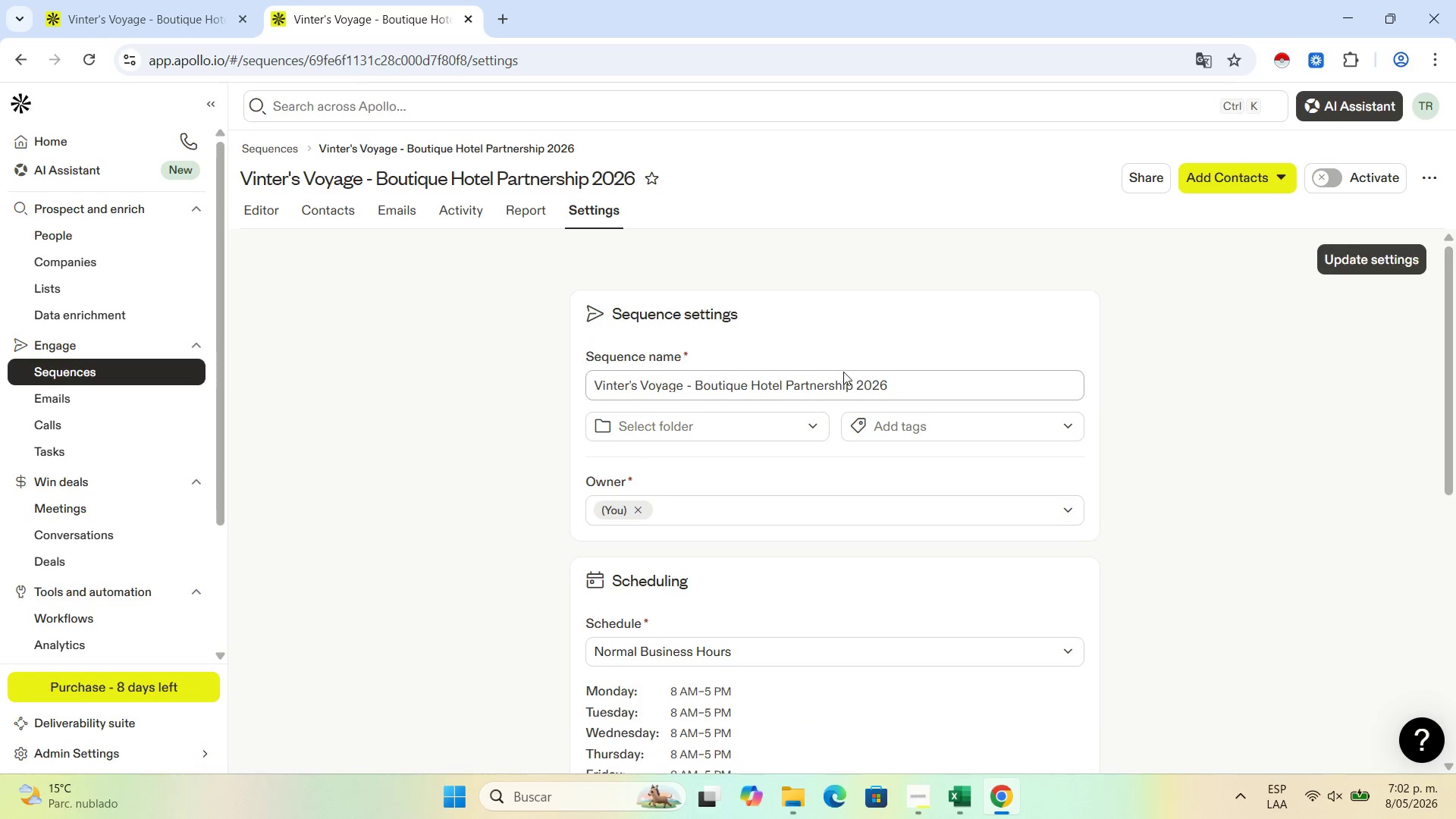 
wait(5.11)
 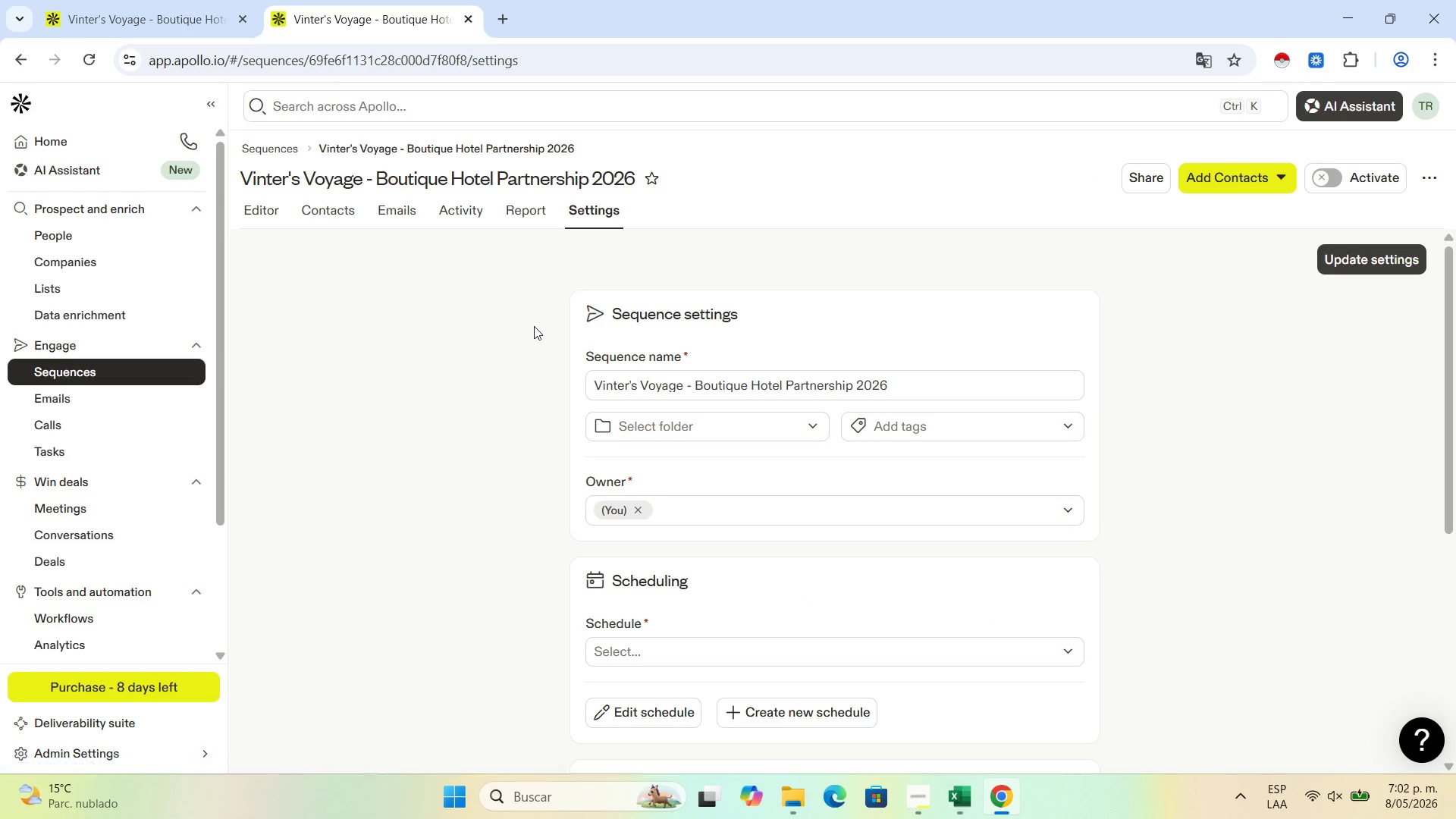 
scroll: coordinate [678, 396], scroll_direction: down, amount: 7.0
 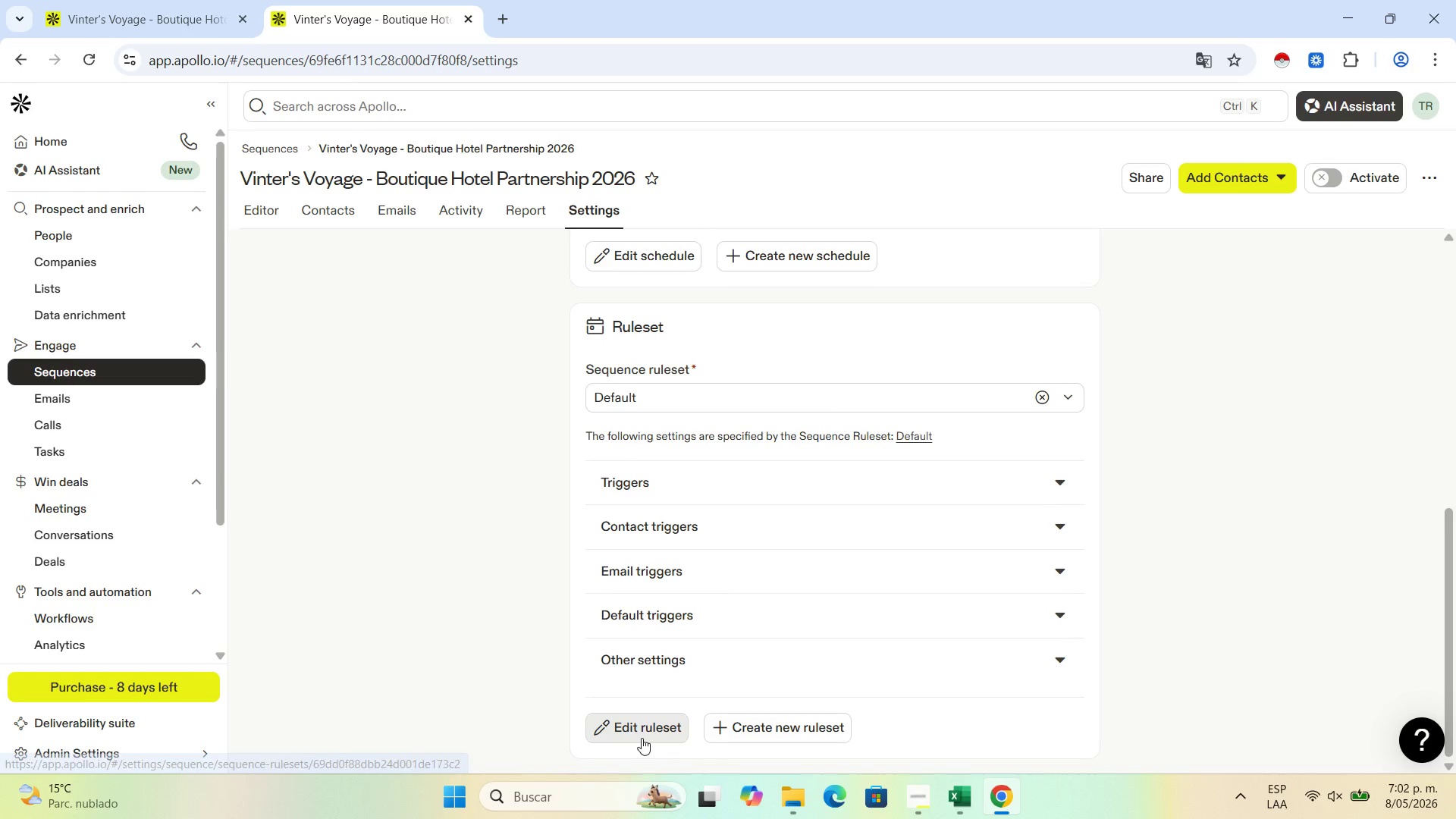 
left_click([659, 730])
 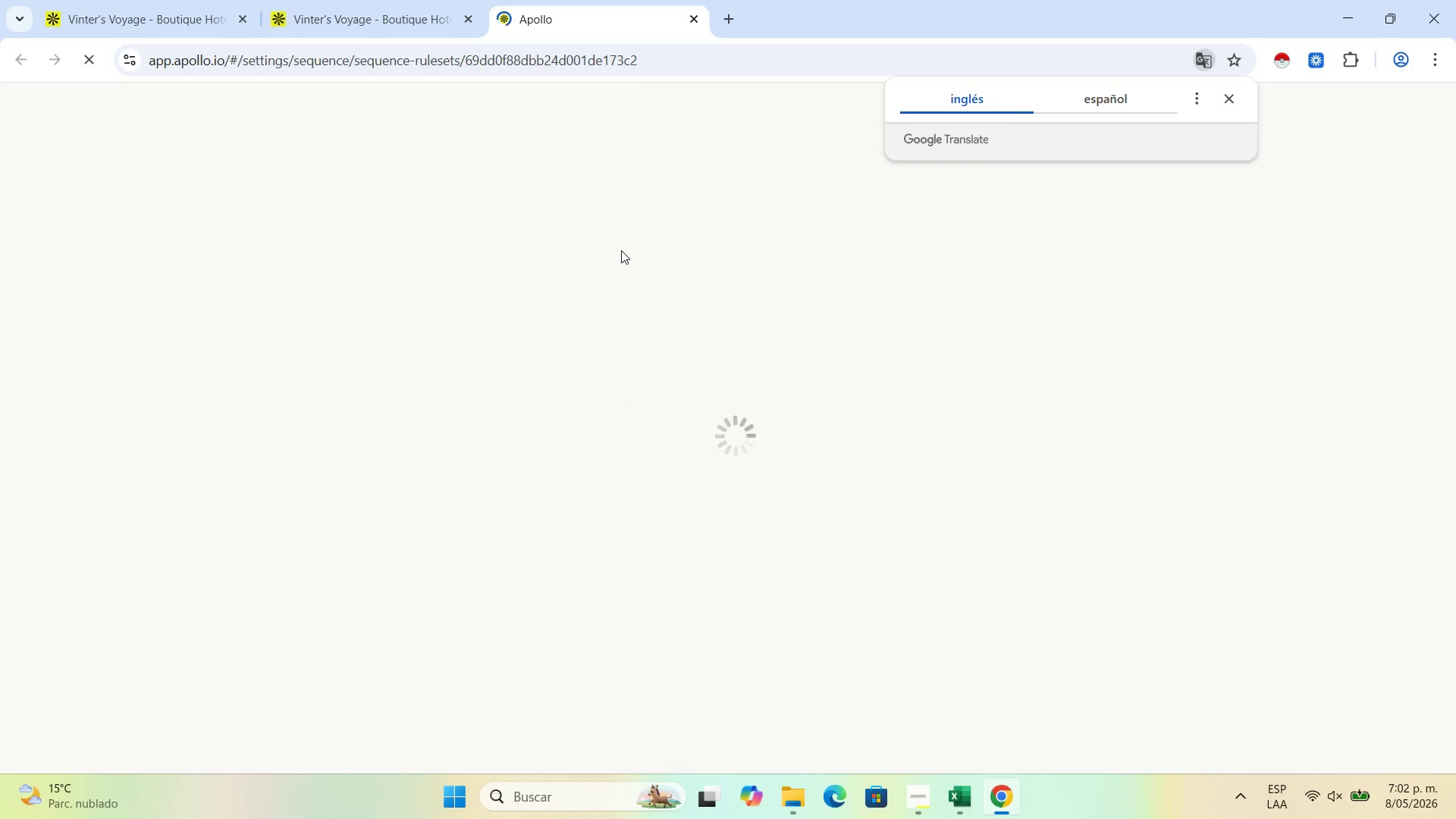 
wait(8.61)
 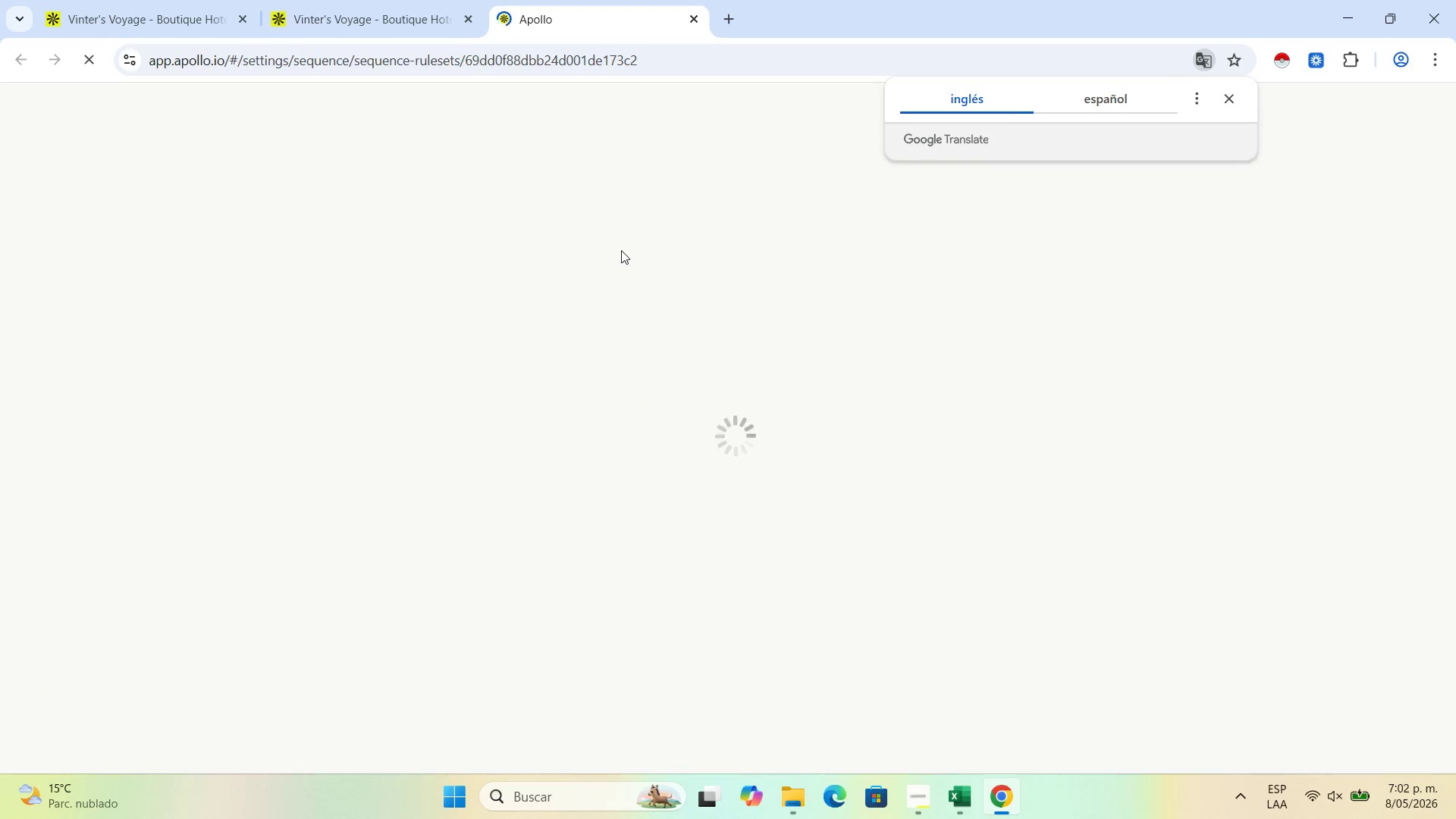 
scroll: coordinate [40, 380], scroll_direction: down, amount: 4.0
 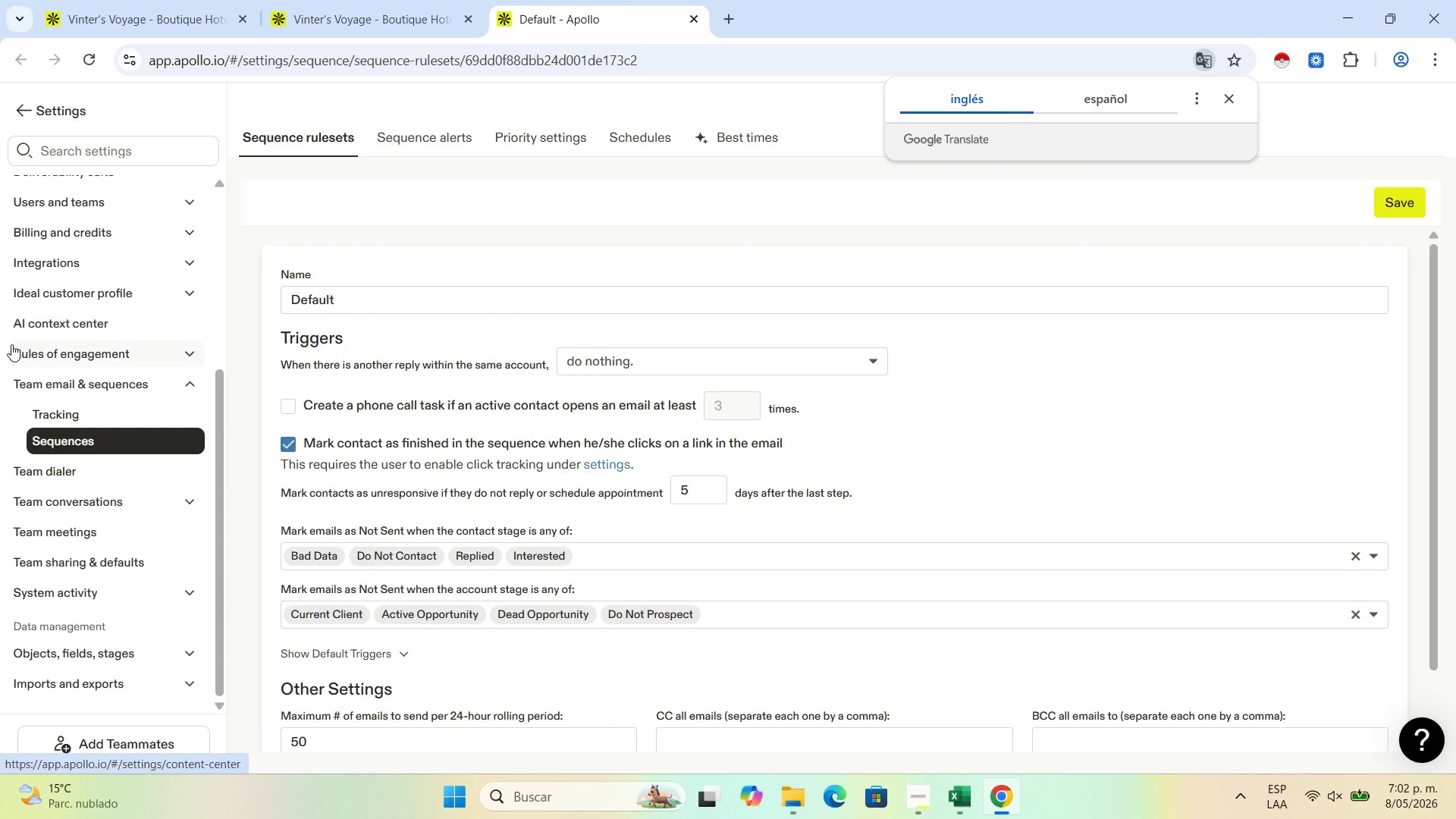 
scroll: coordinate [14, 465], scroll_direction: up, amount: 2.0
 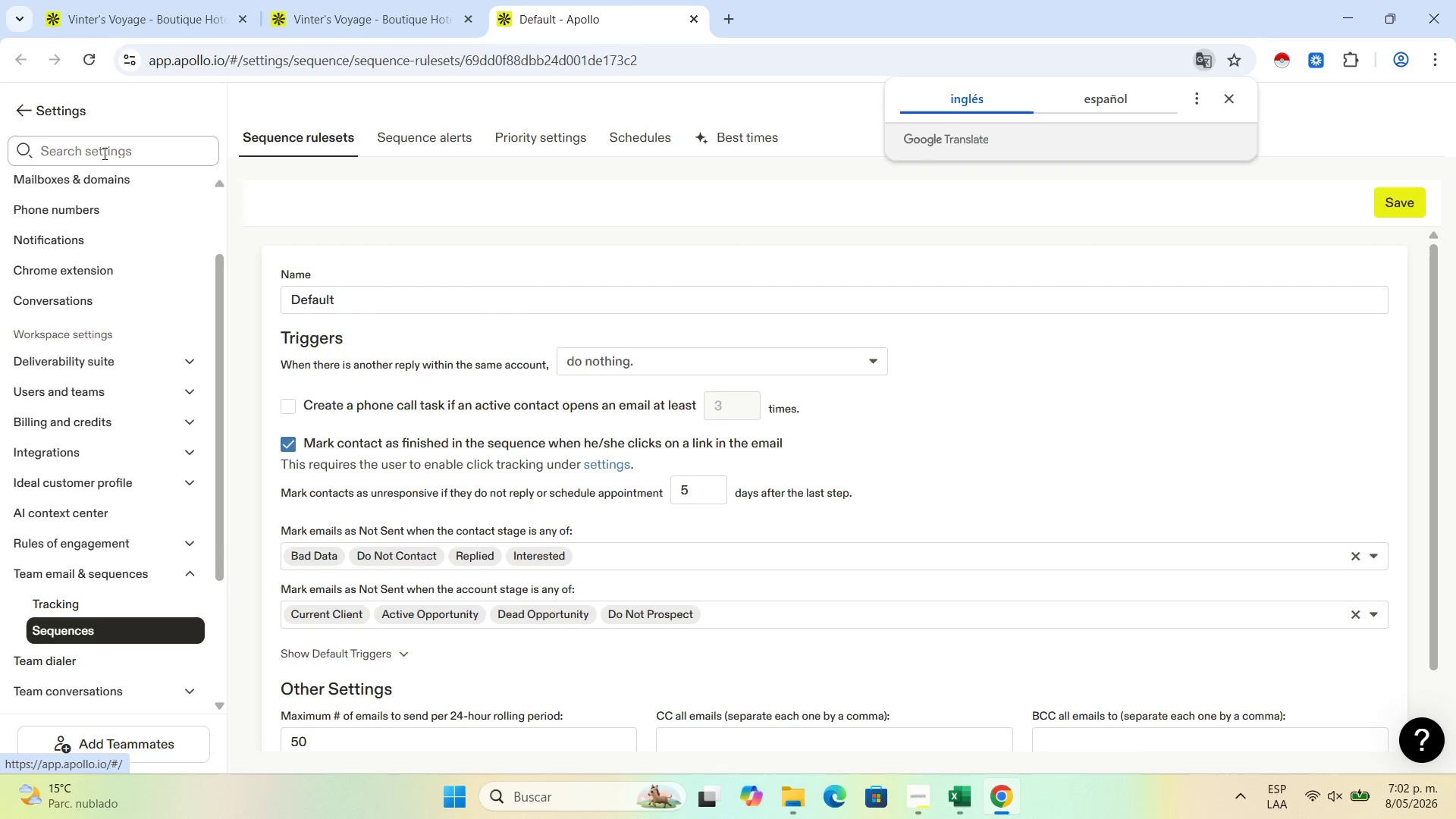 
left_click([103, 153])
 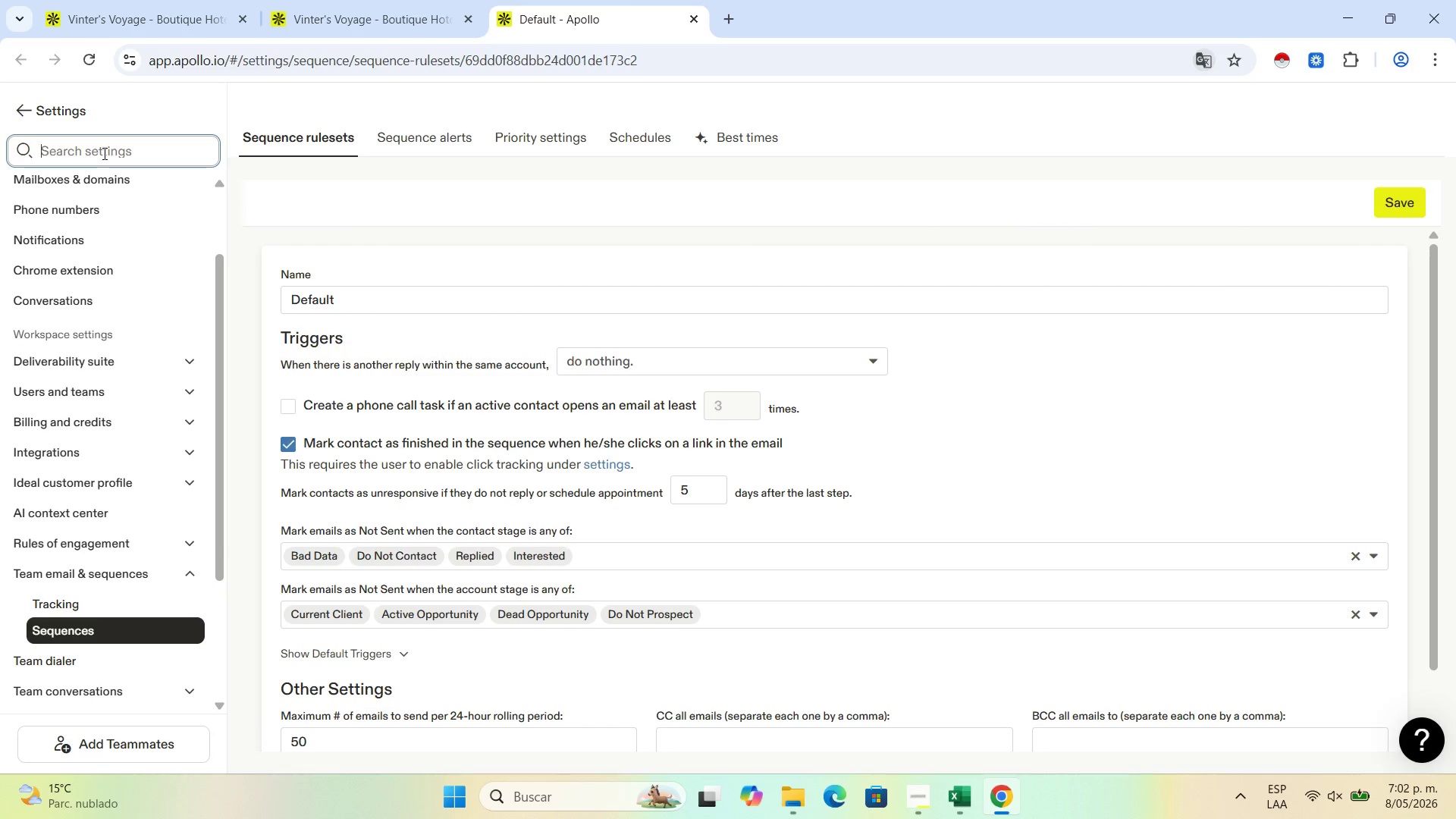 
type(exit)
 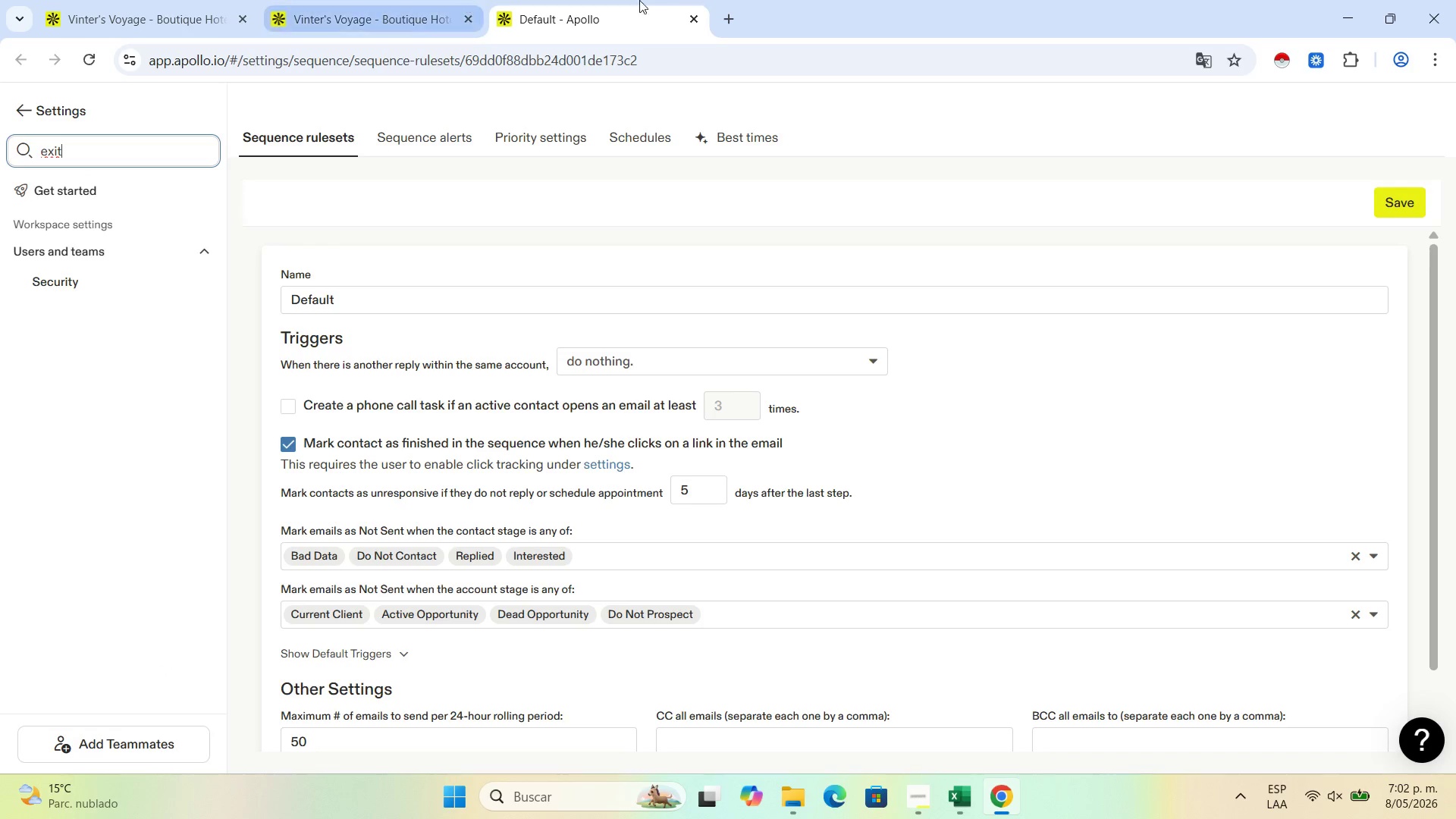 
left_click([695, 24])
 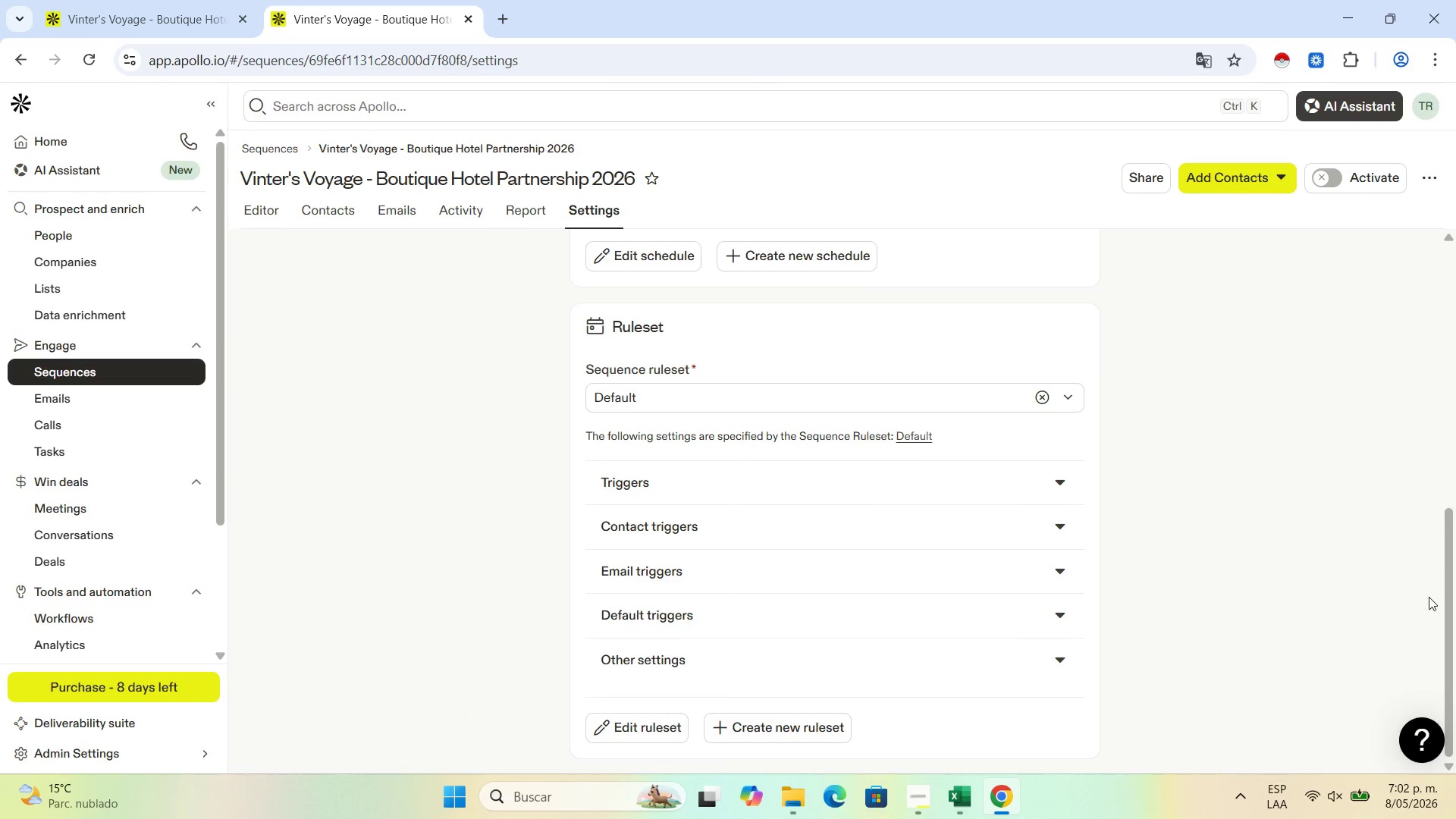 
left_click_drag(start_coordinate=[1451, 577], to_coordinate=[1454, 366])
 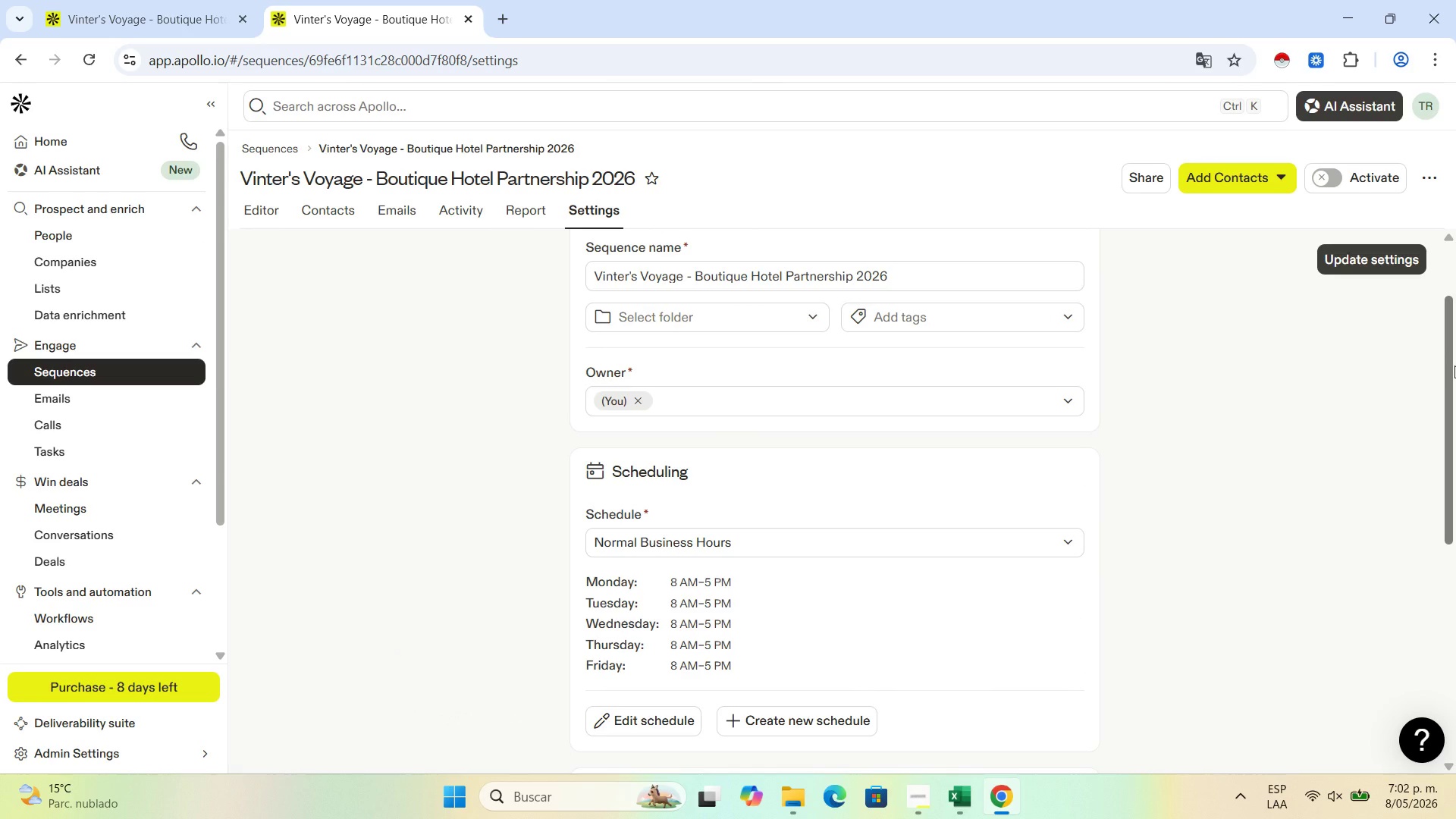 
key(Control+NumpadSubtract)
 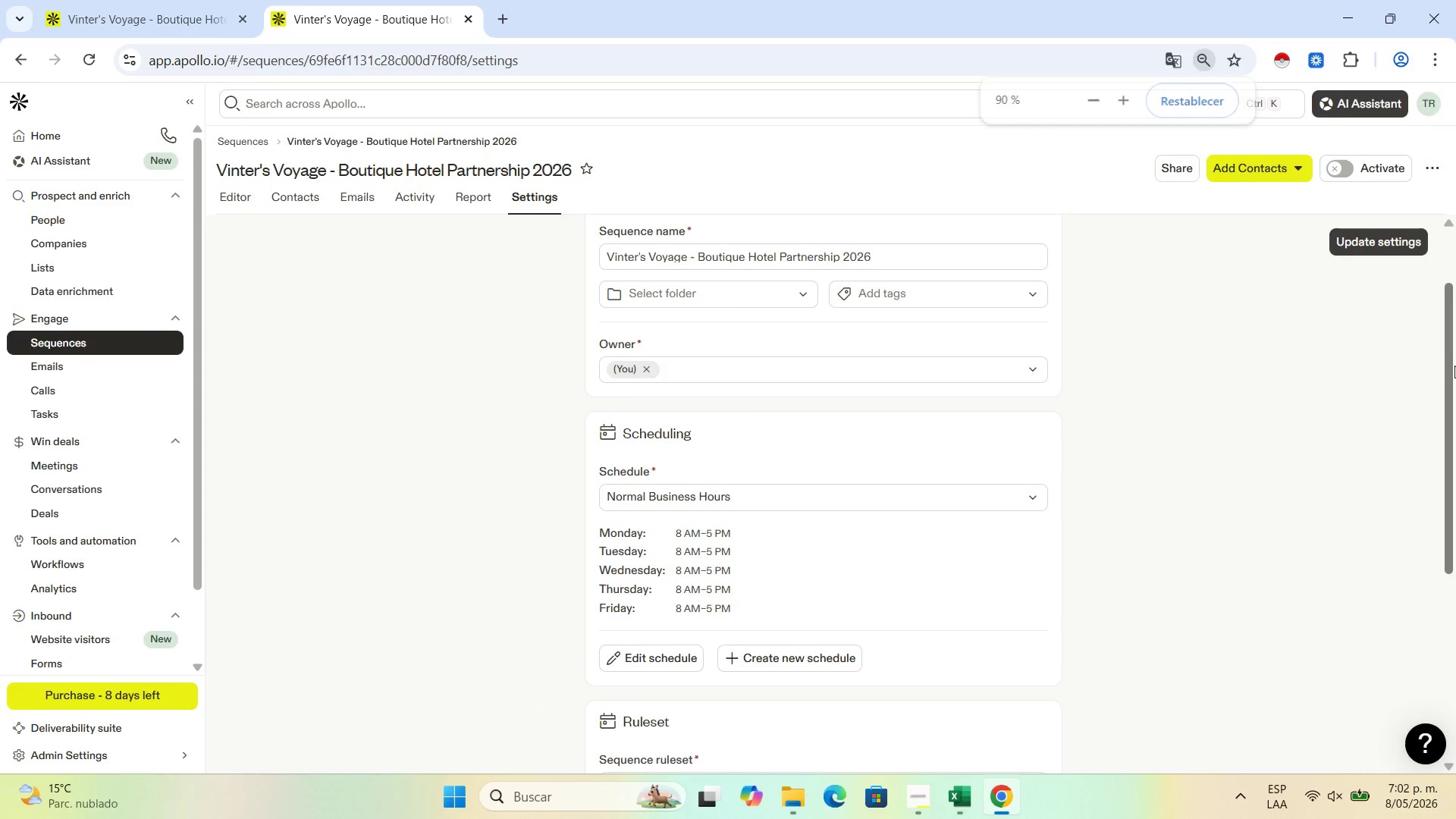 
key(Control+NumpadSubtract)
 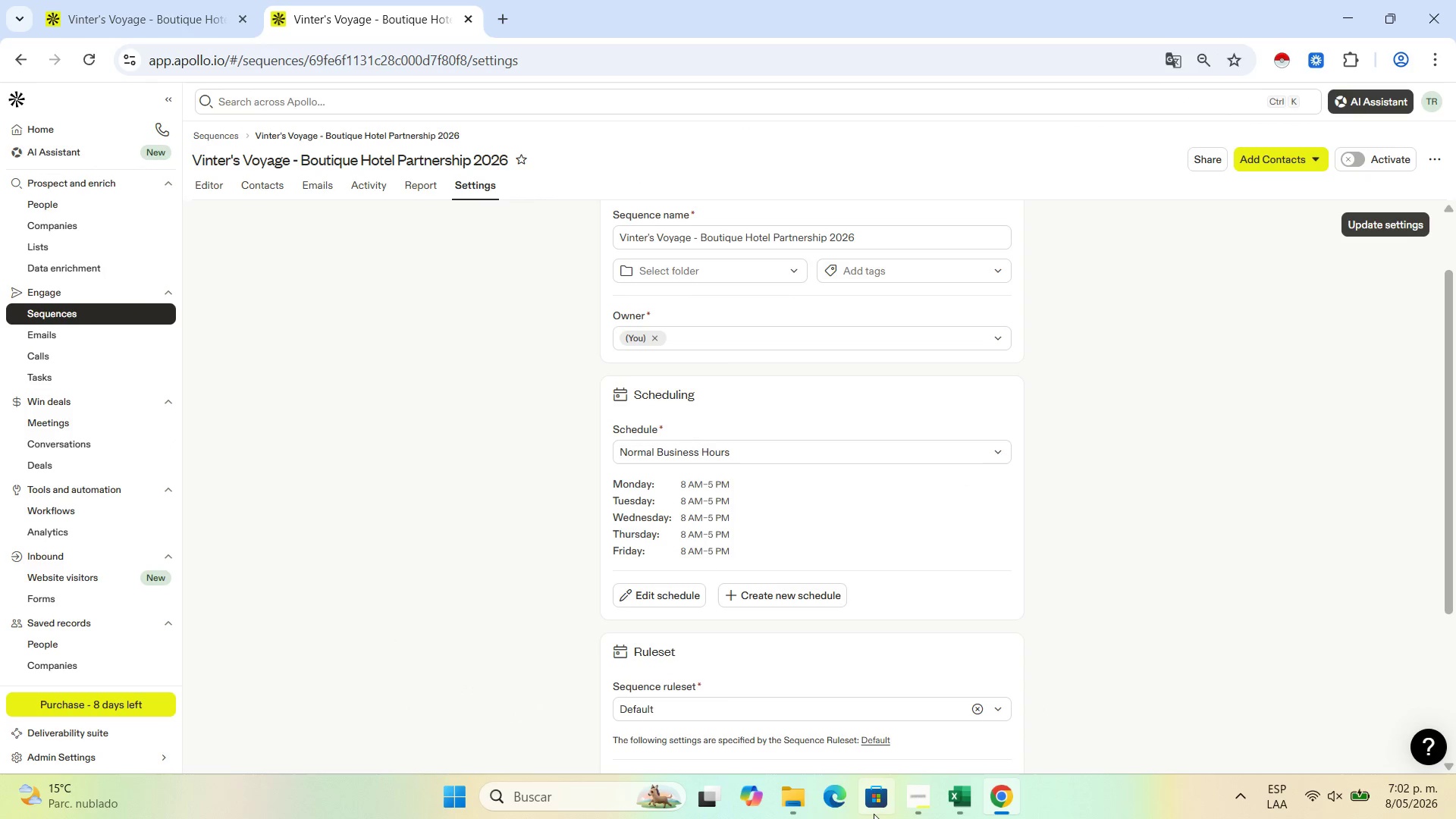 
left_click_drag(start_coordinate=[1455, 457], to_coordinate=[1455, 755])
 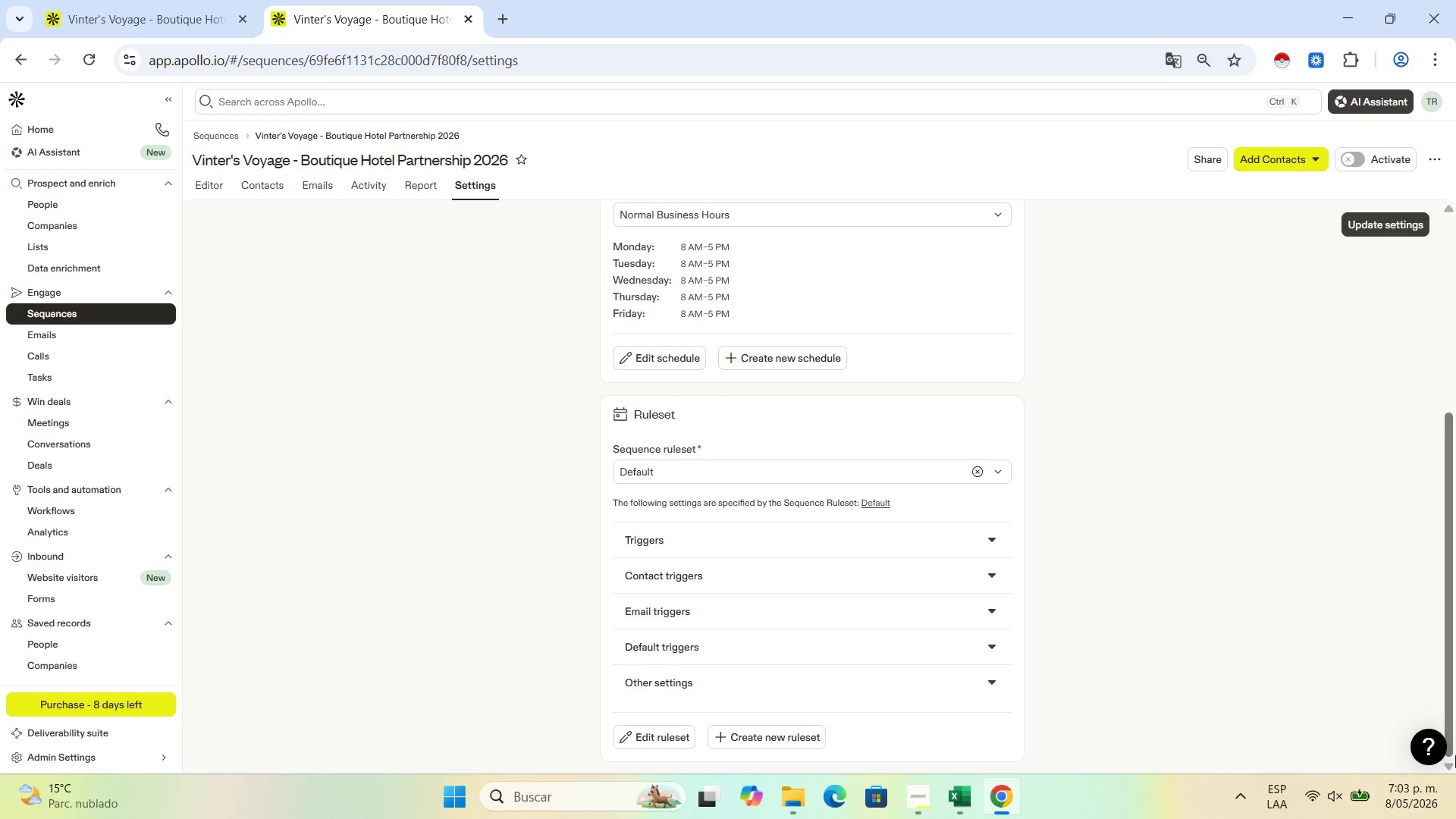 
wait(38.14)
 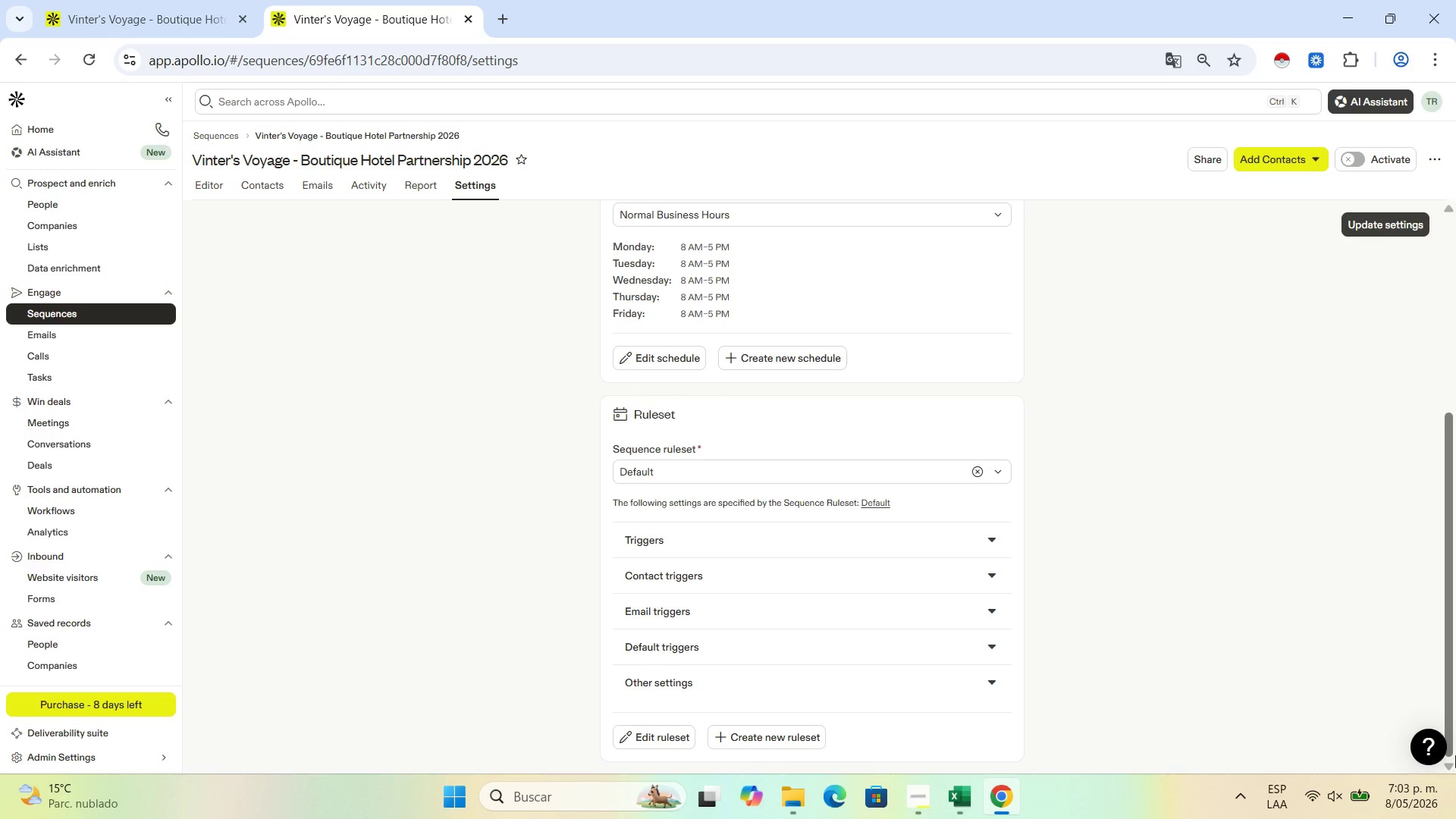 
left_click([1201, 56])
 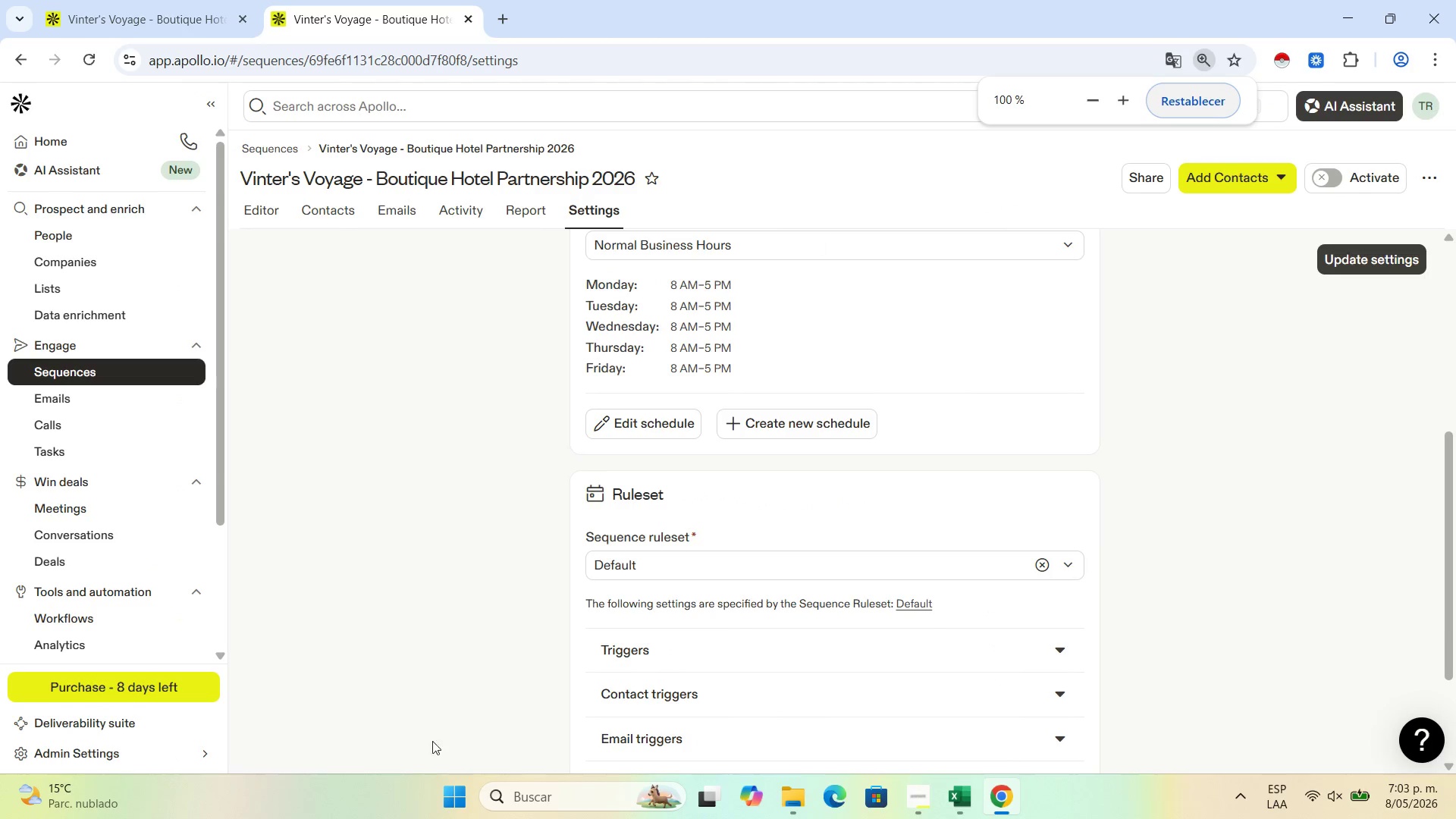 
scroll: coordinate [814, 682], scroll_direction: down, amount: 2.0
 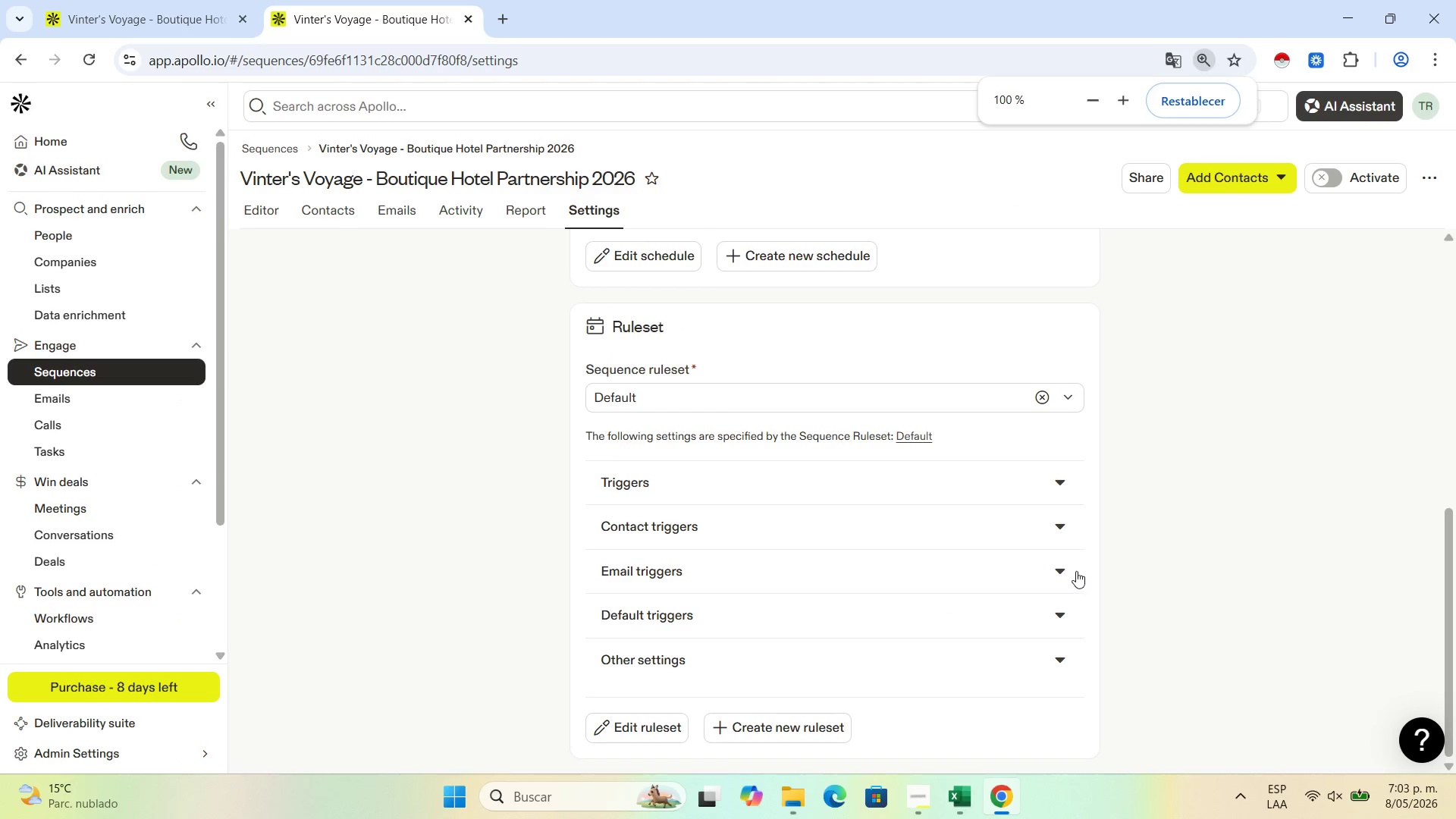 
left_click([1060, 567])
 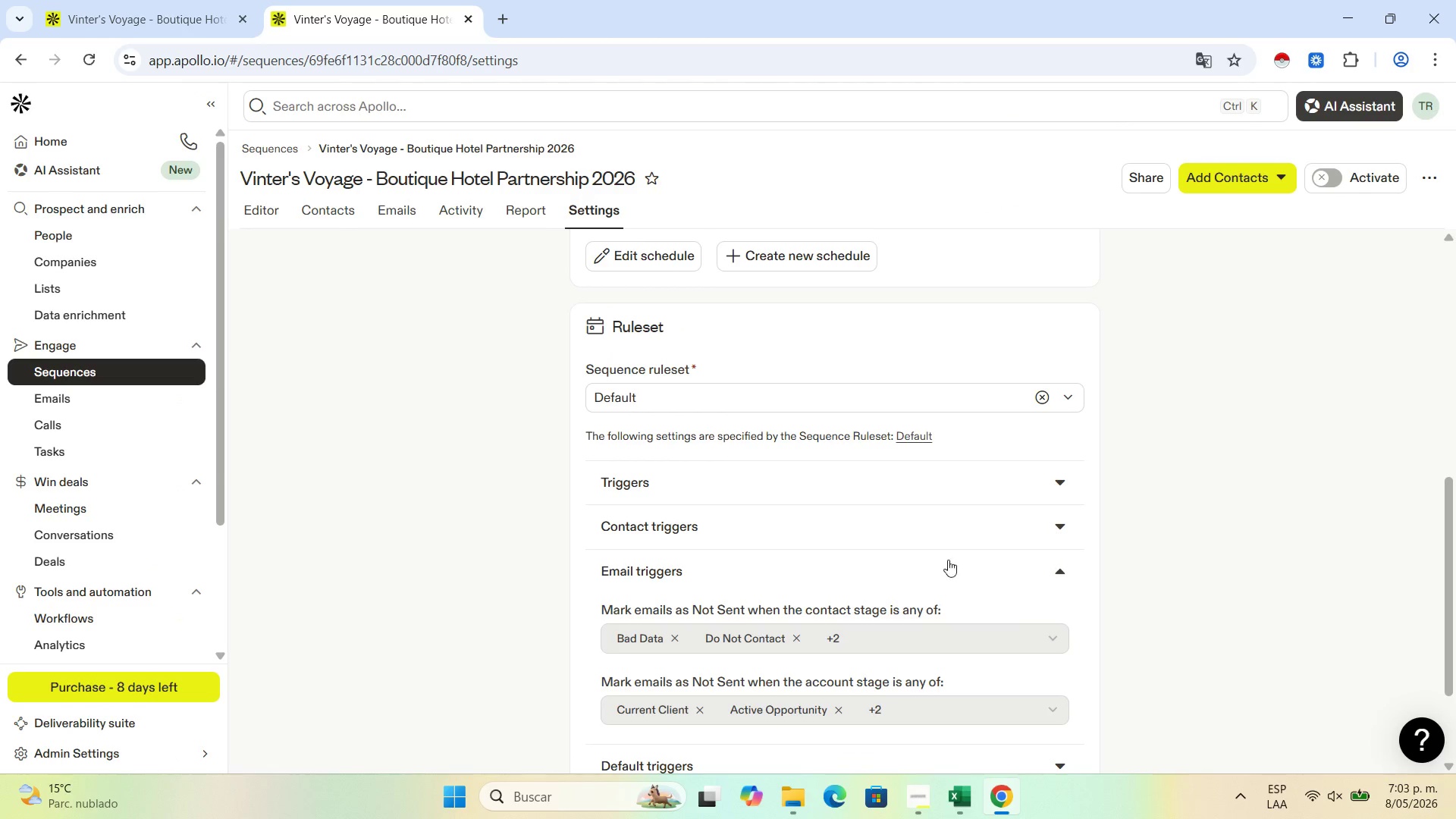 
scroll: coordinate [898, 529], scroll_direction: down, amount: 2.0
 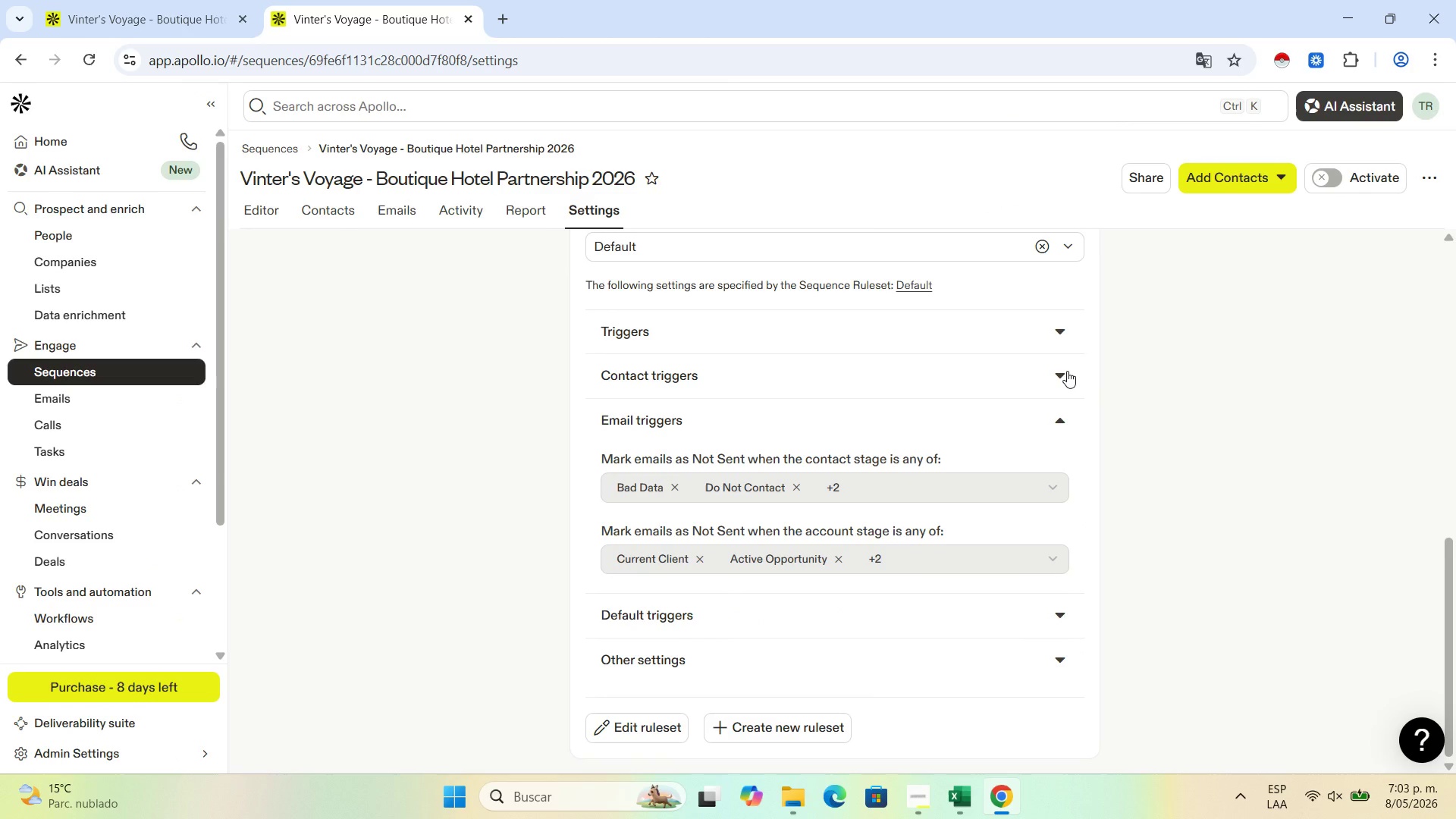 
left_click([1067, 371])
 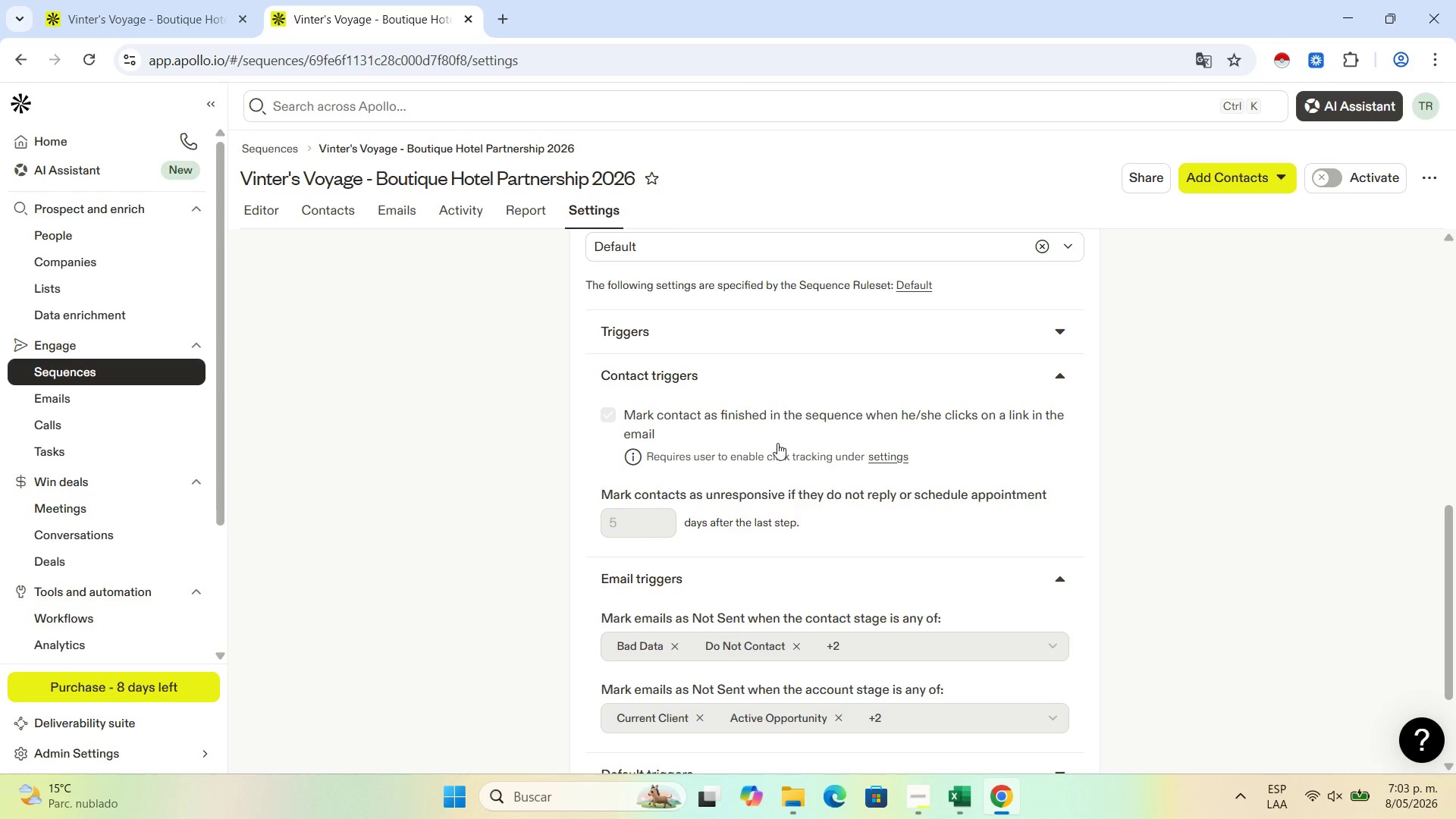 
wait(5.3)
 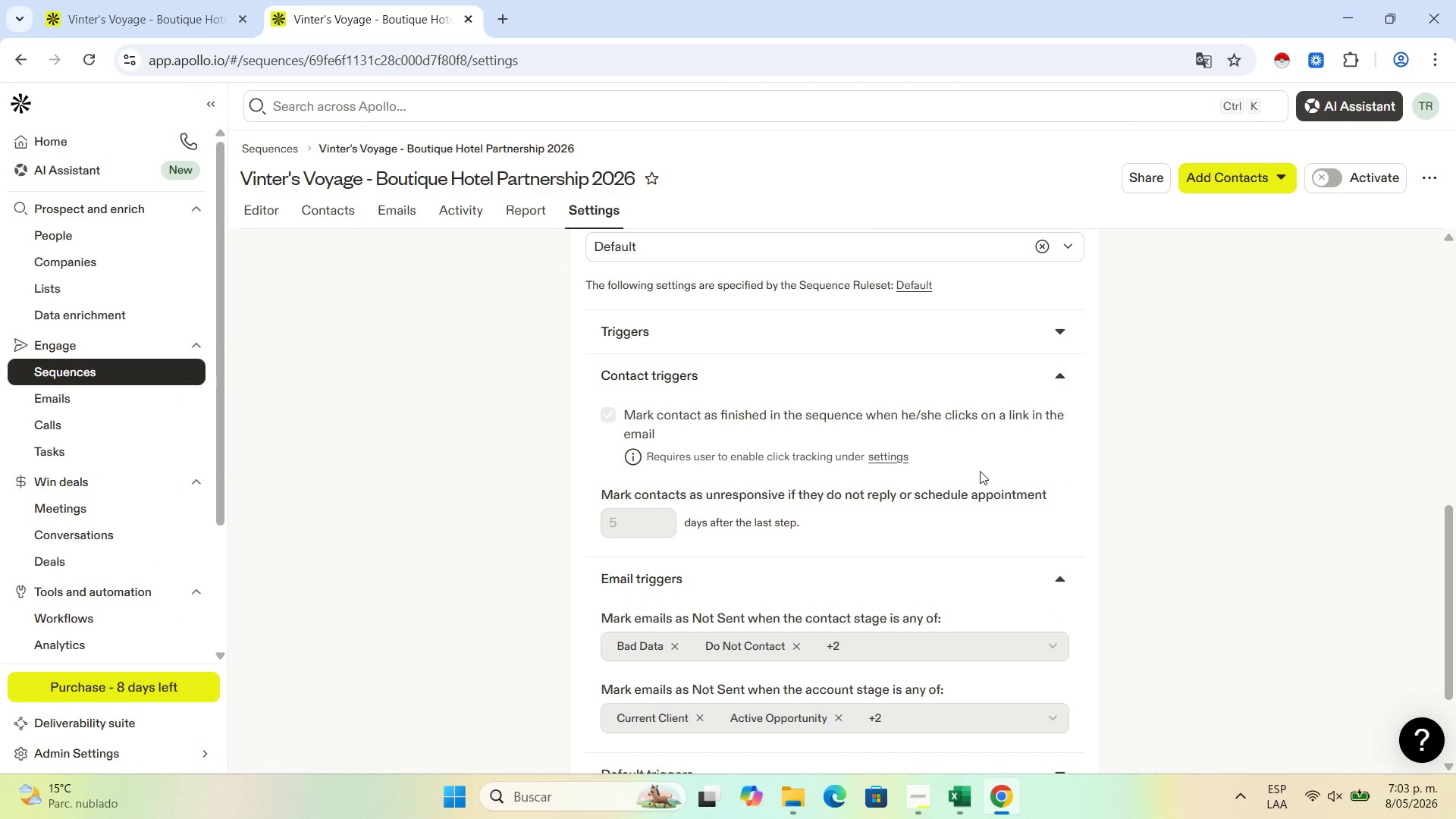 
scroll: coordinate [798, 420], scroll_direction: down, amount: 2.0
 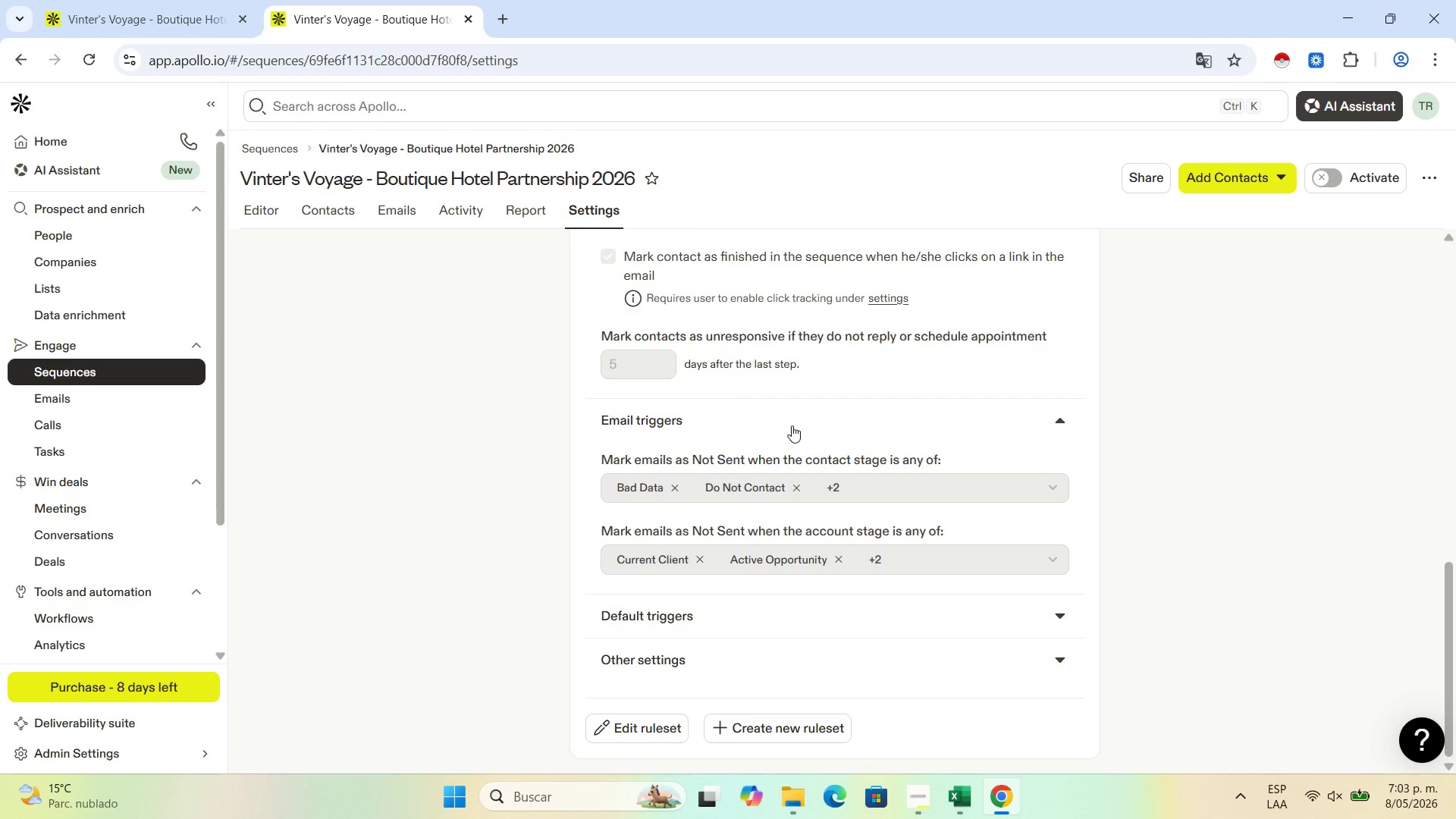 
scroll: coordinate [792, 425], scroll_direction: up, amount: 1.0
 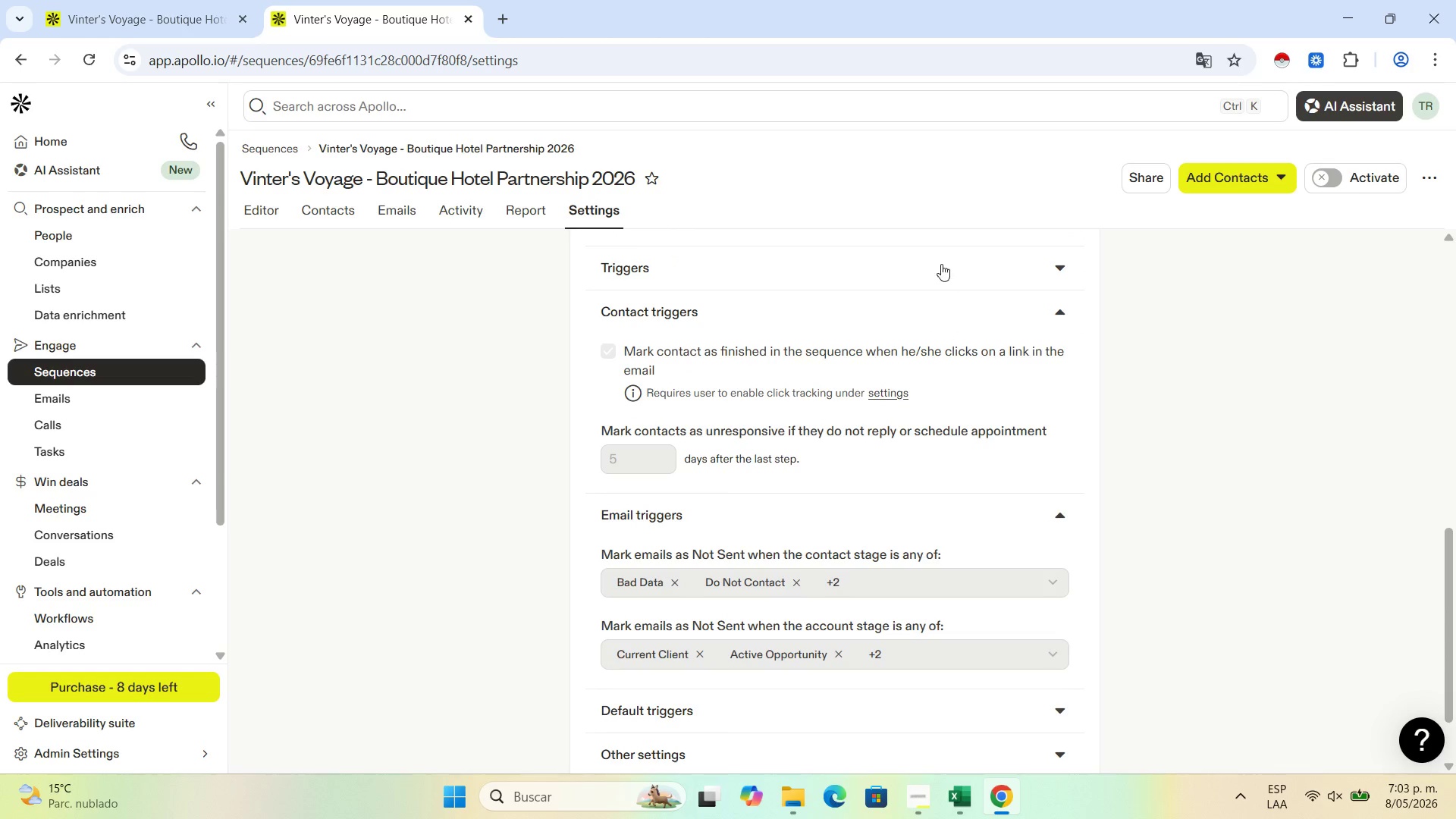 
left_click([1056, 269])
 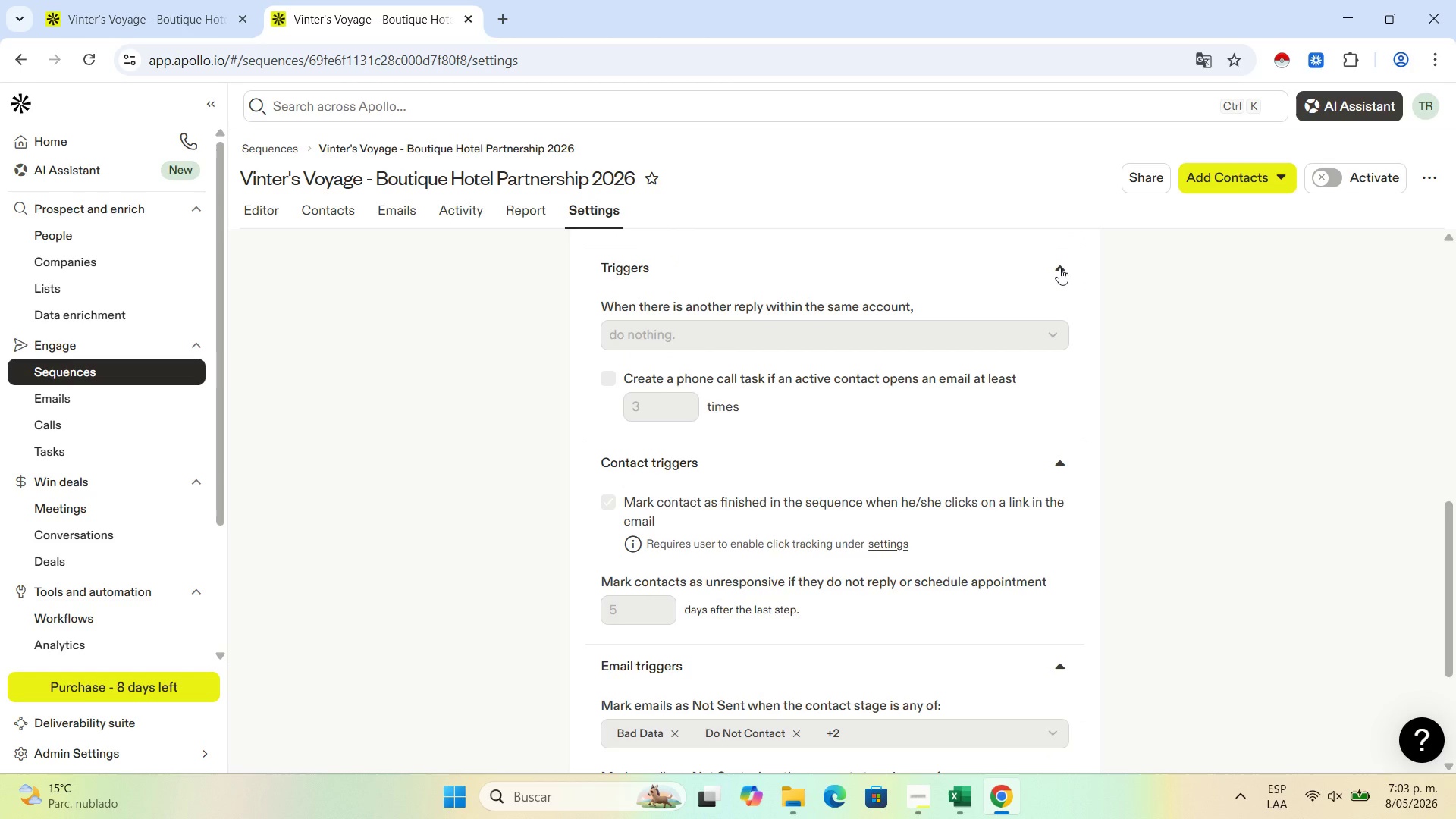 
left_click([1059, 268])
 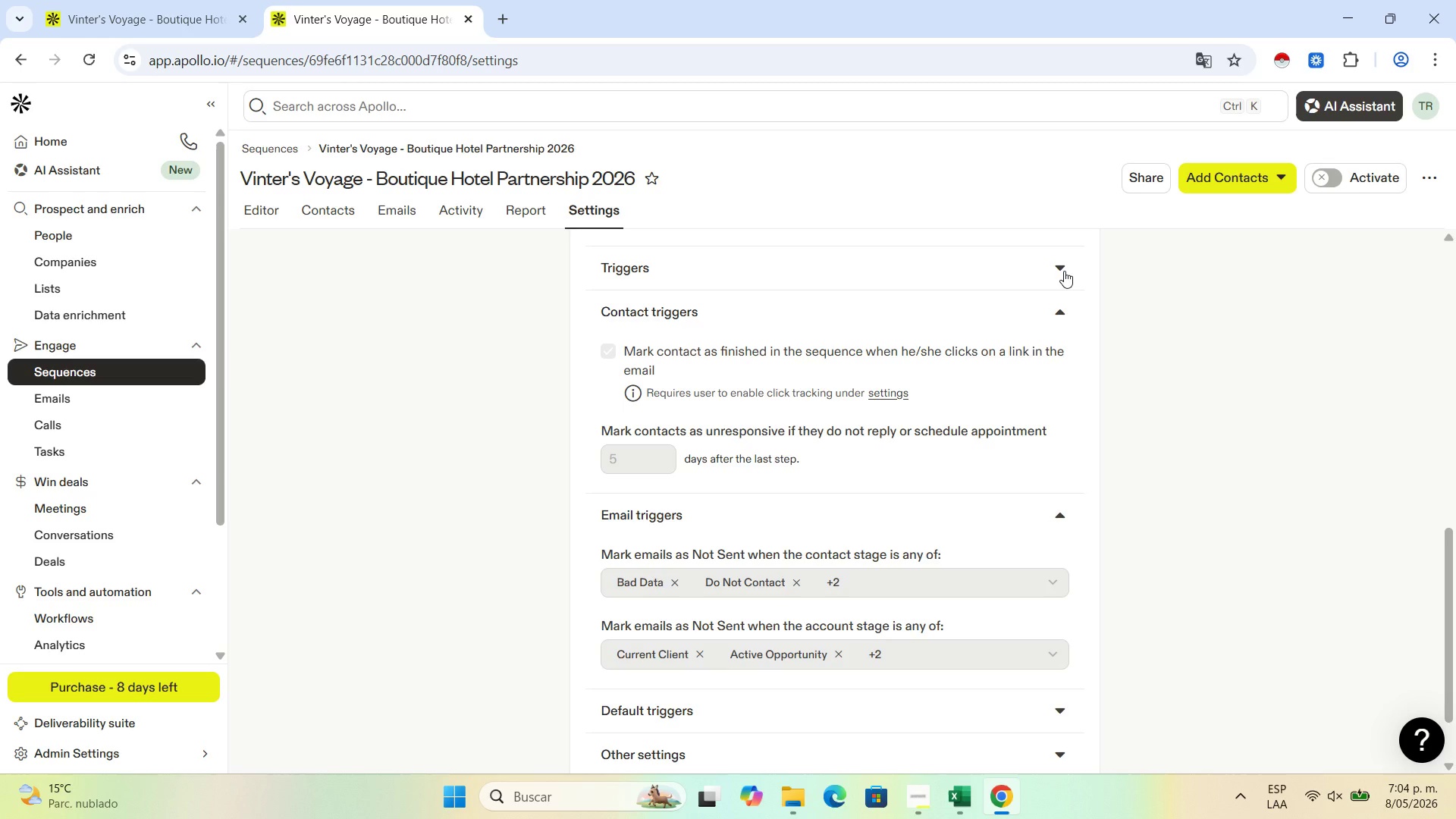 
wait(22.36)
 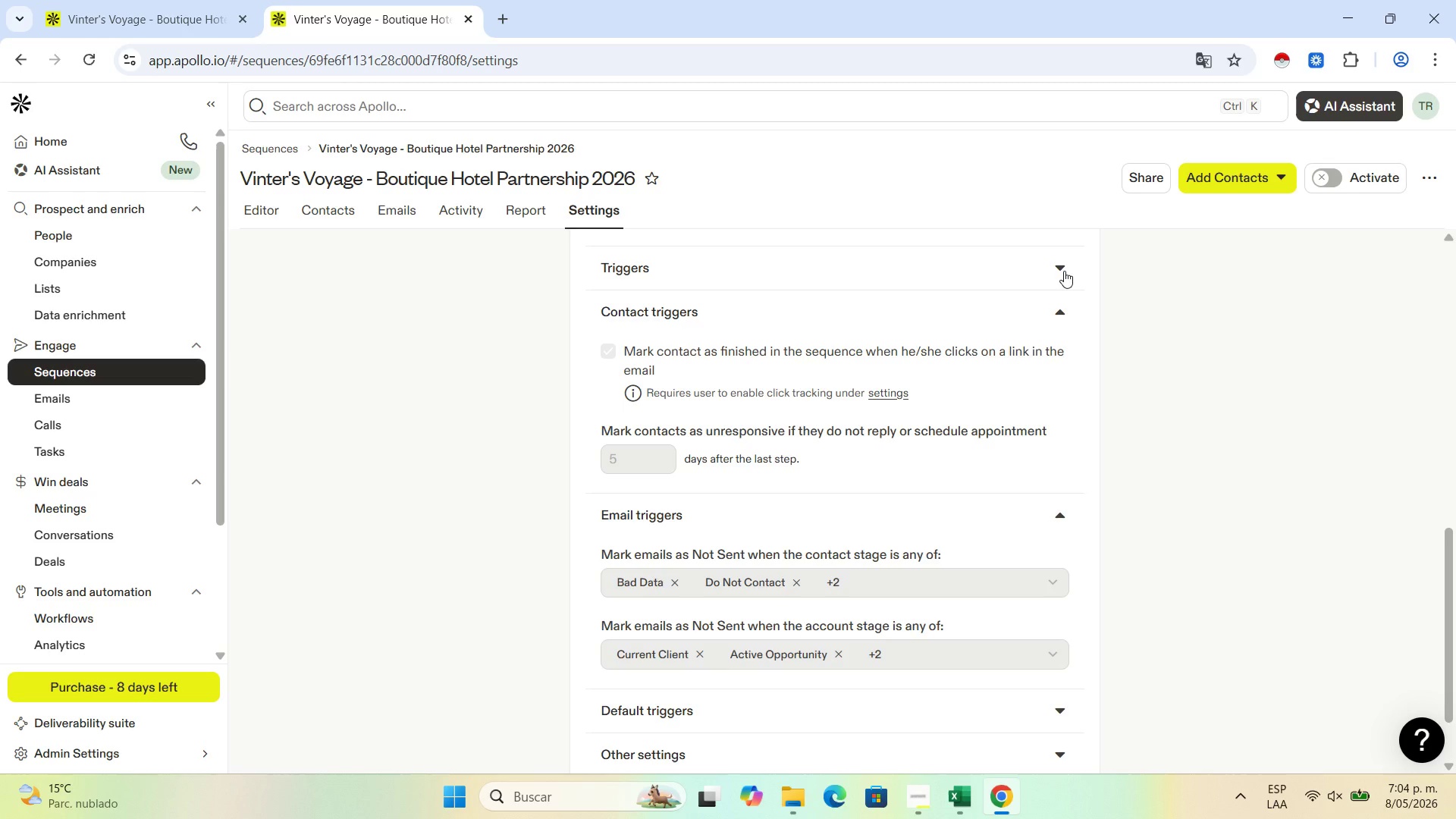 
left_click([908, 800])